 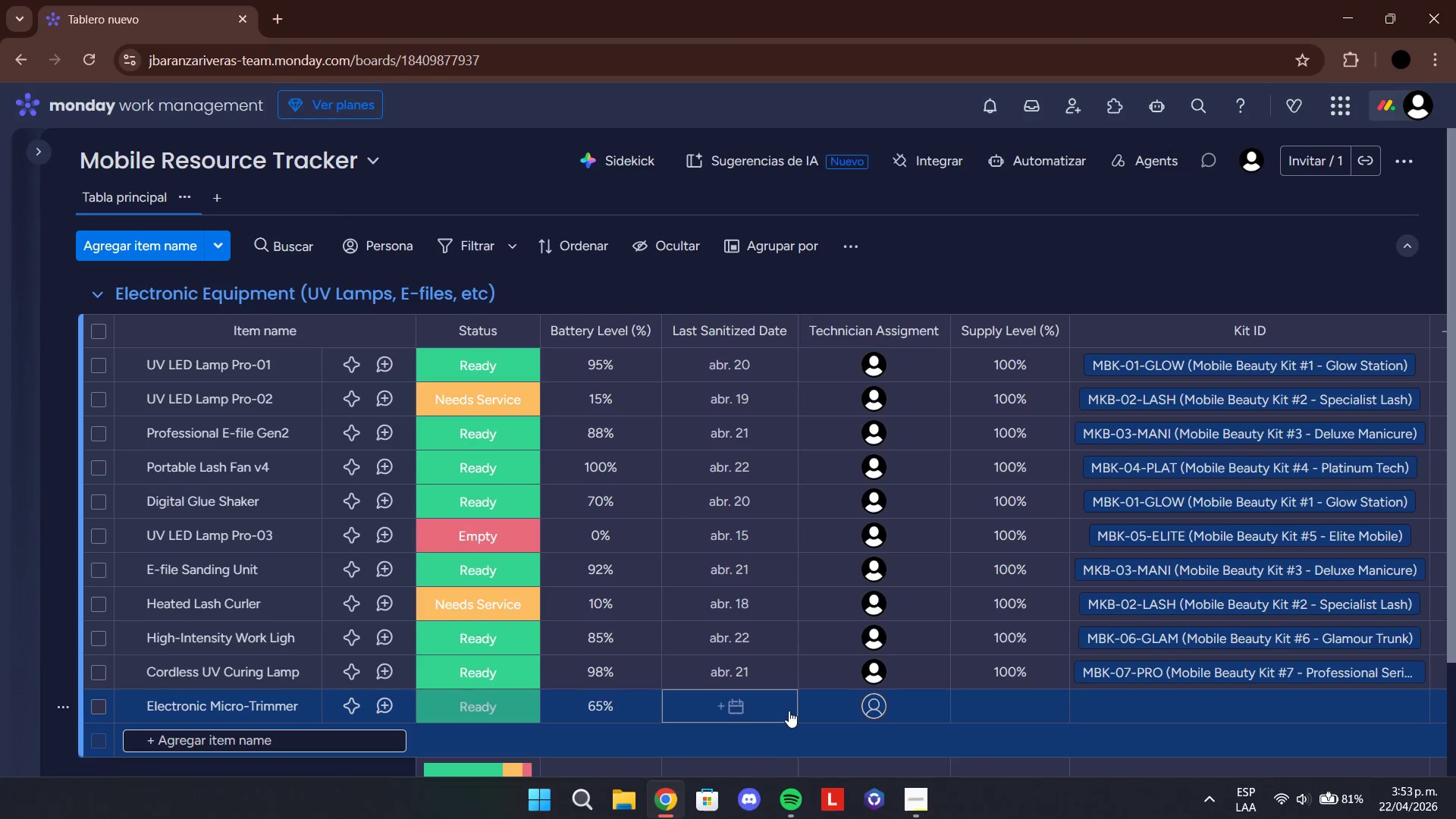 
mouse_move([736, 704])
 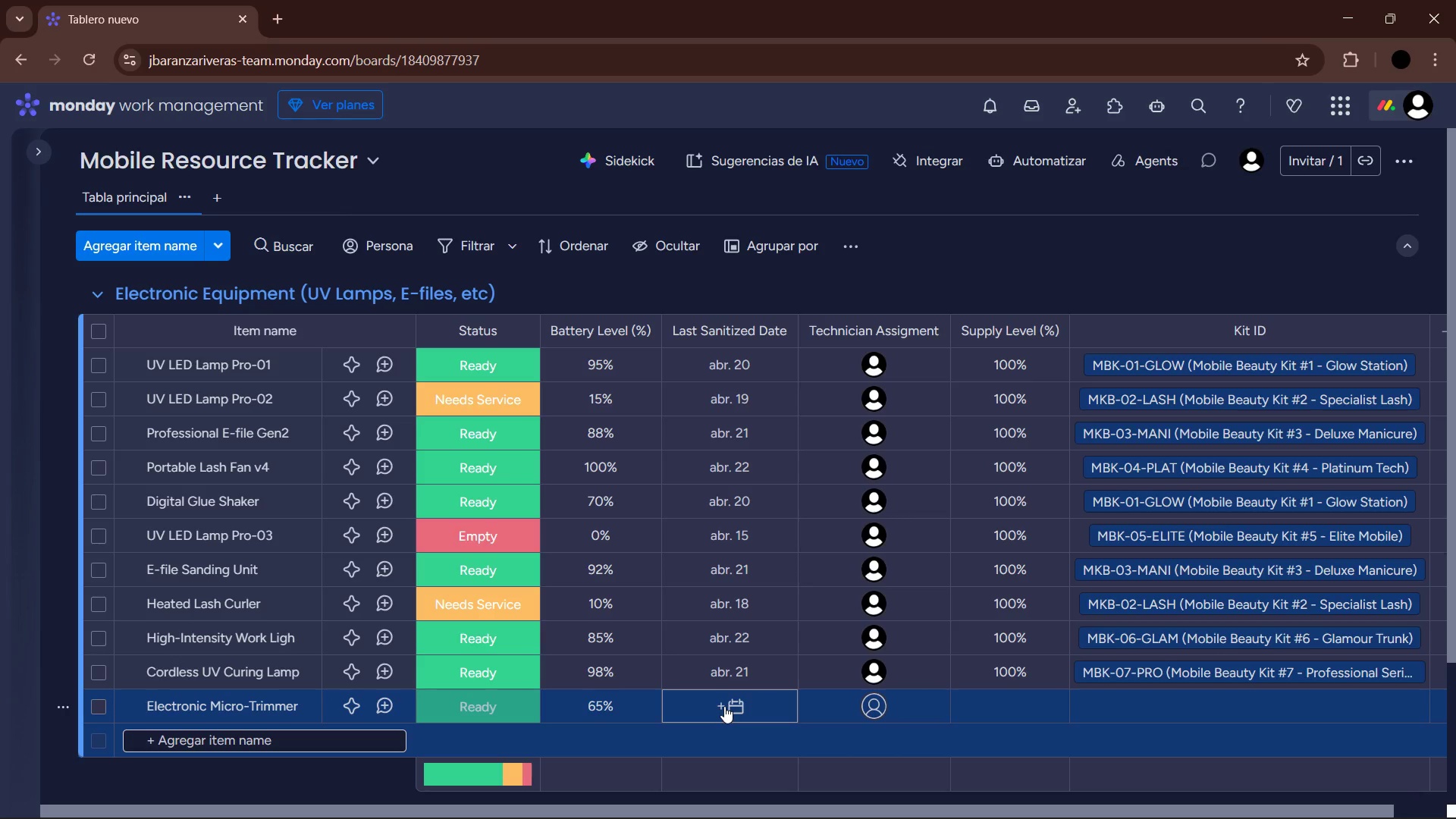 
left_click([724, 706])
 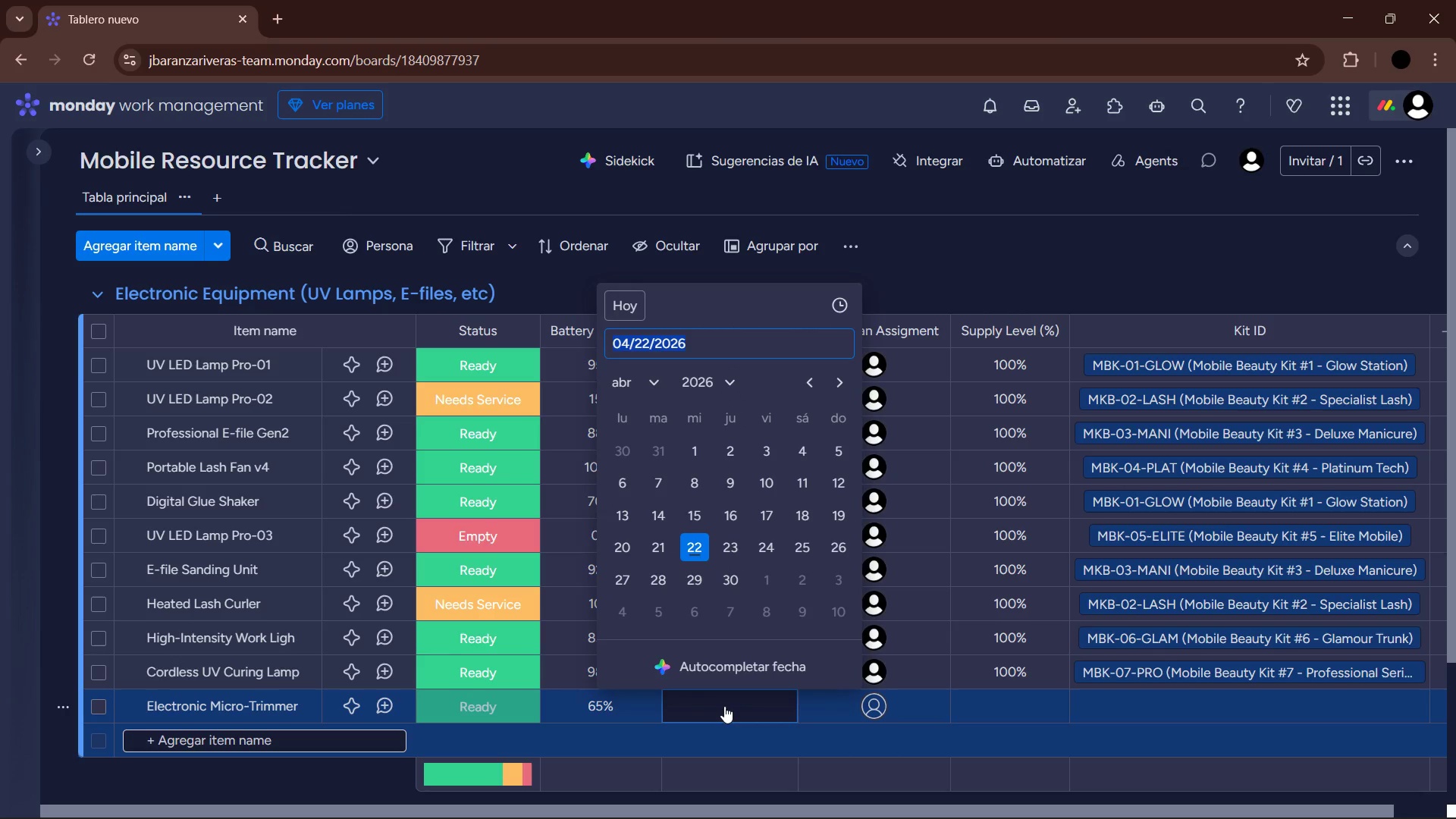 
wait(10.48)
 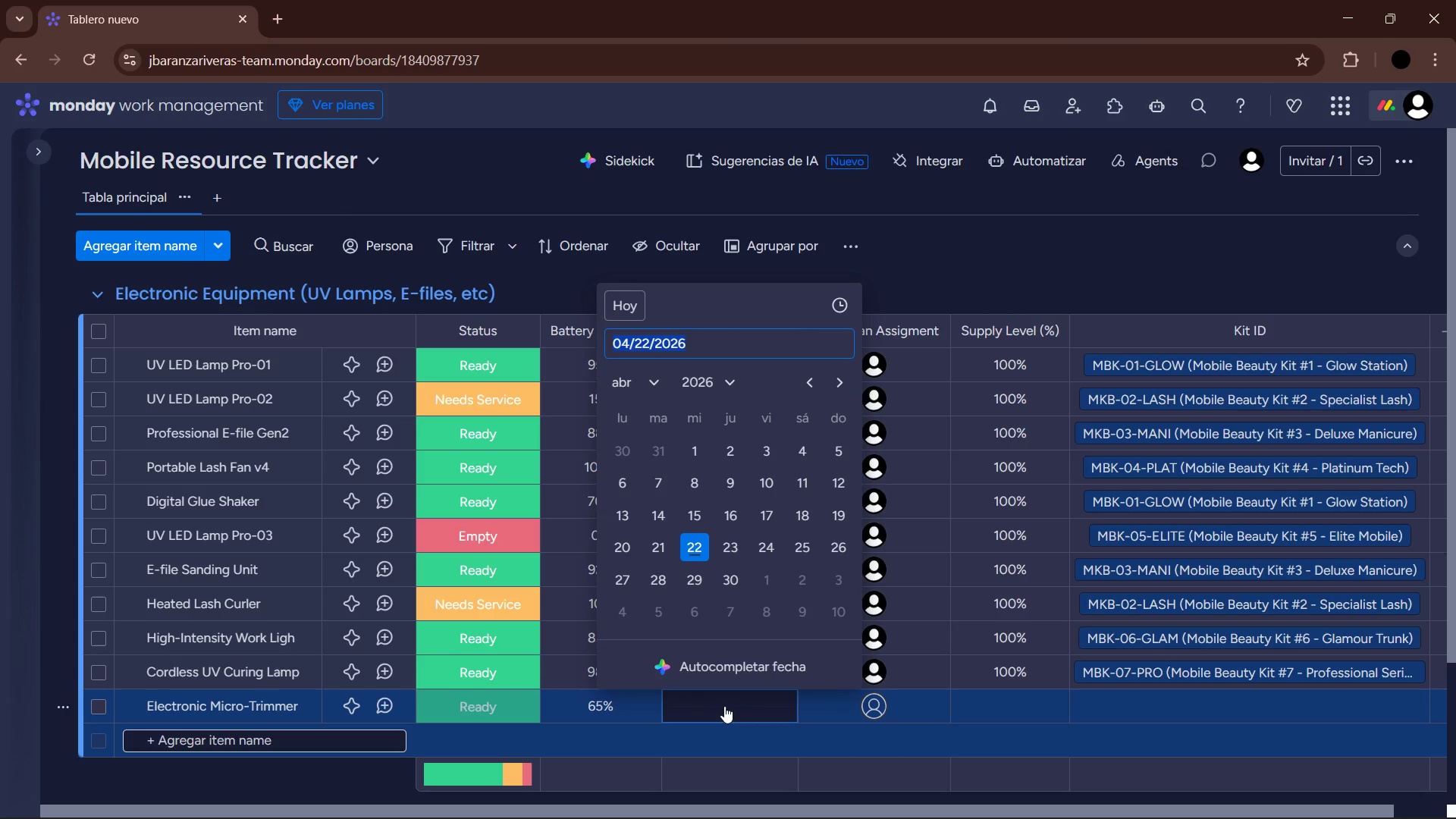 
left_click([622, 544])
 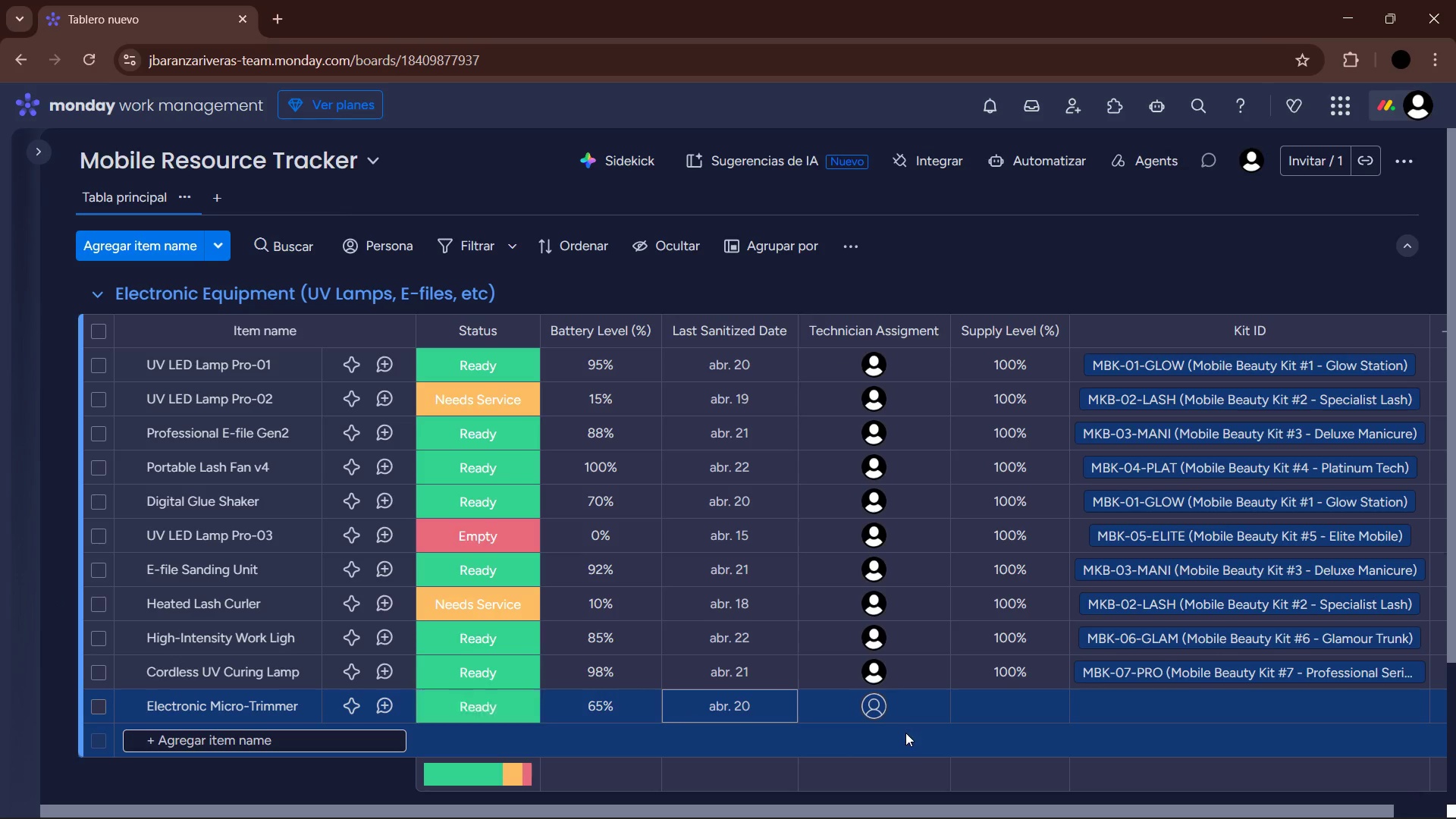 
left_click([873, 708])
 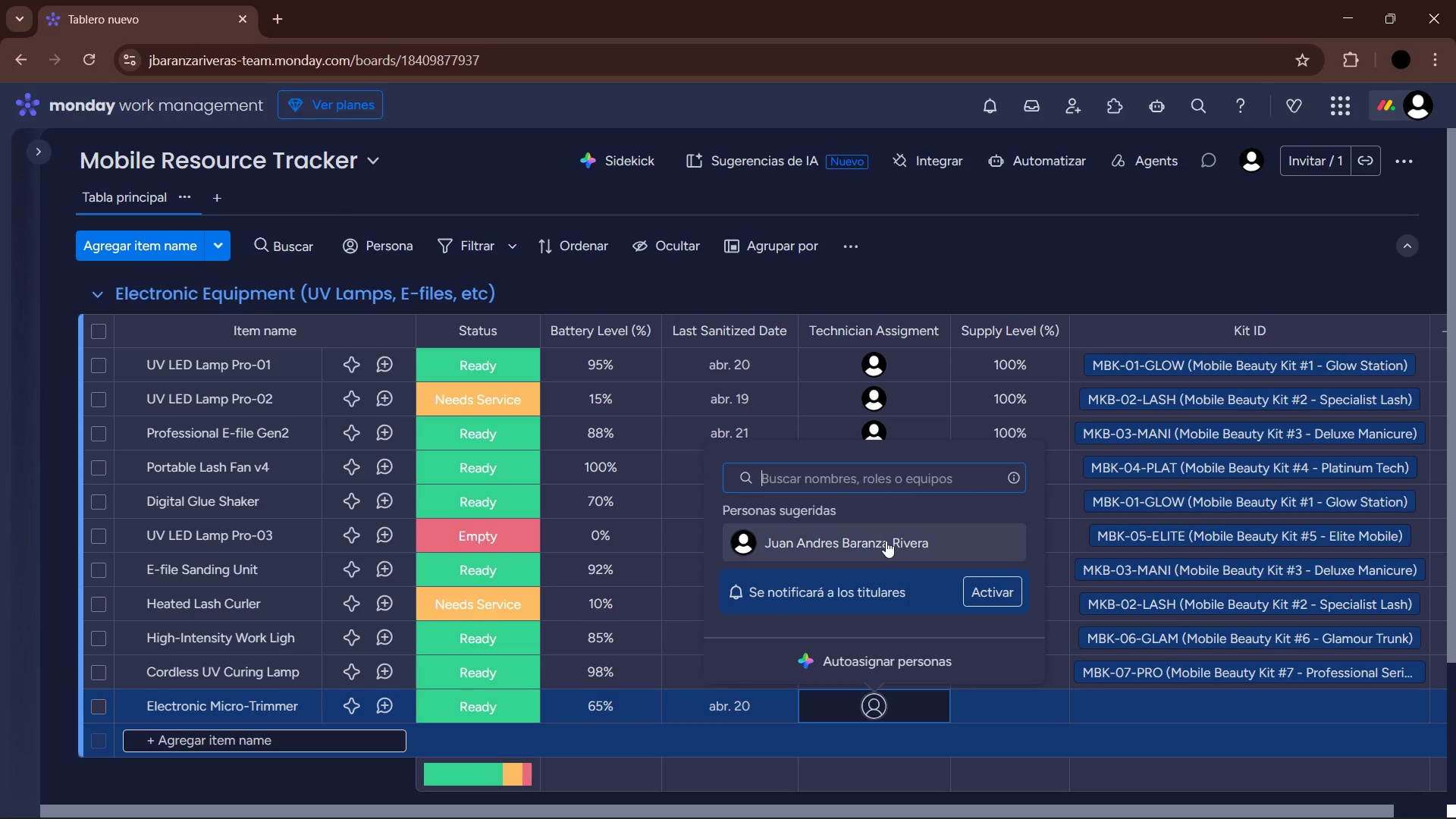 
left_click([886, 541])
 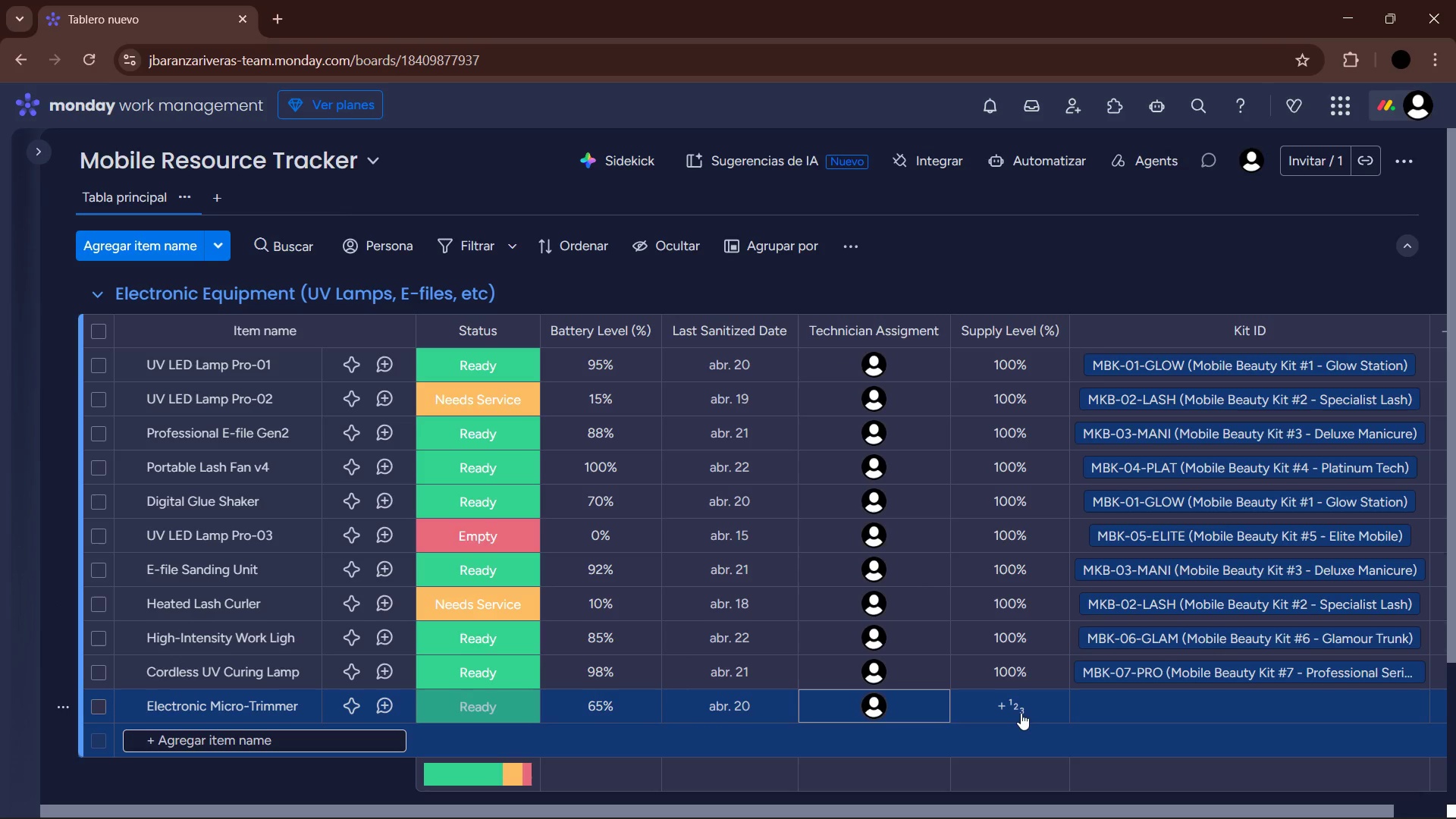 
left_click([1015, 711])
 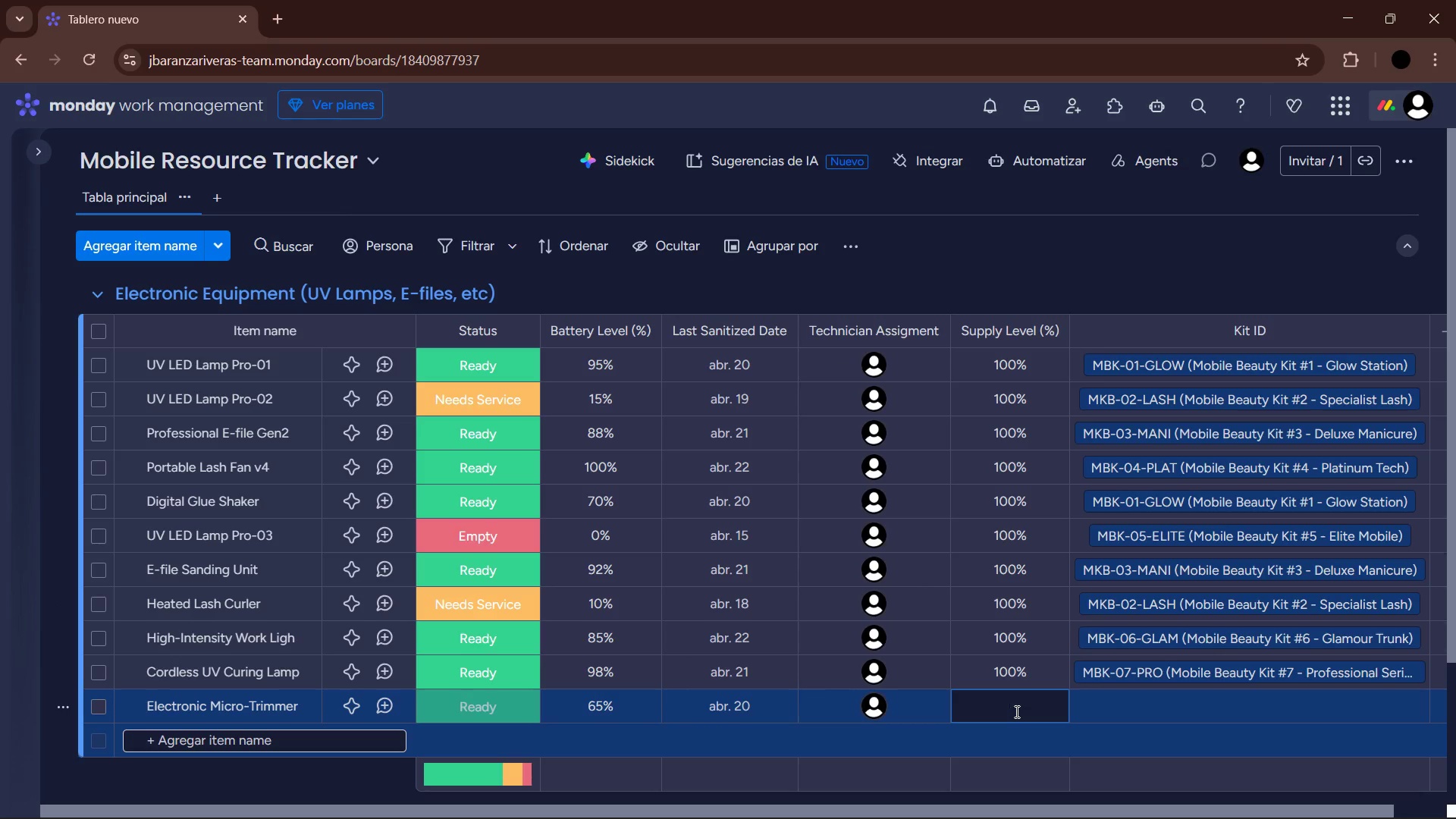 
wait(5.22)
 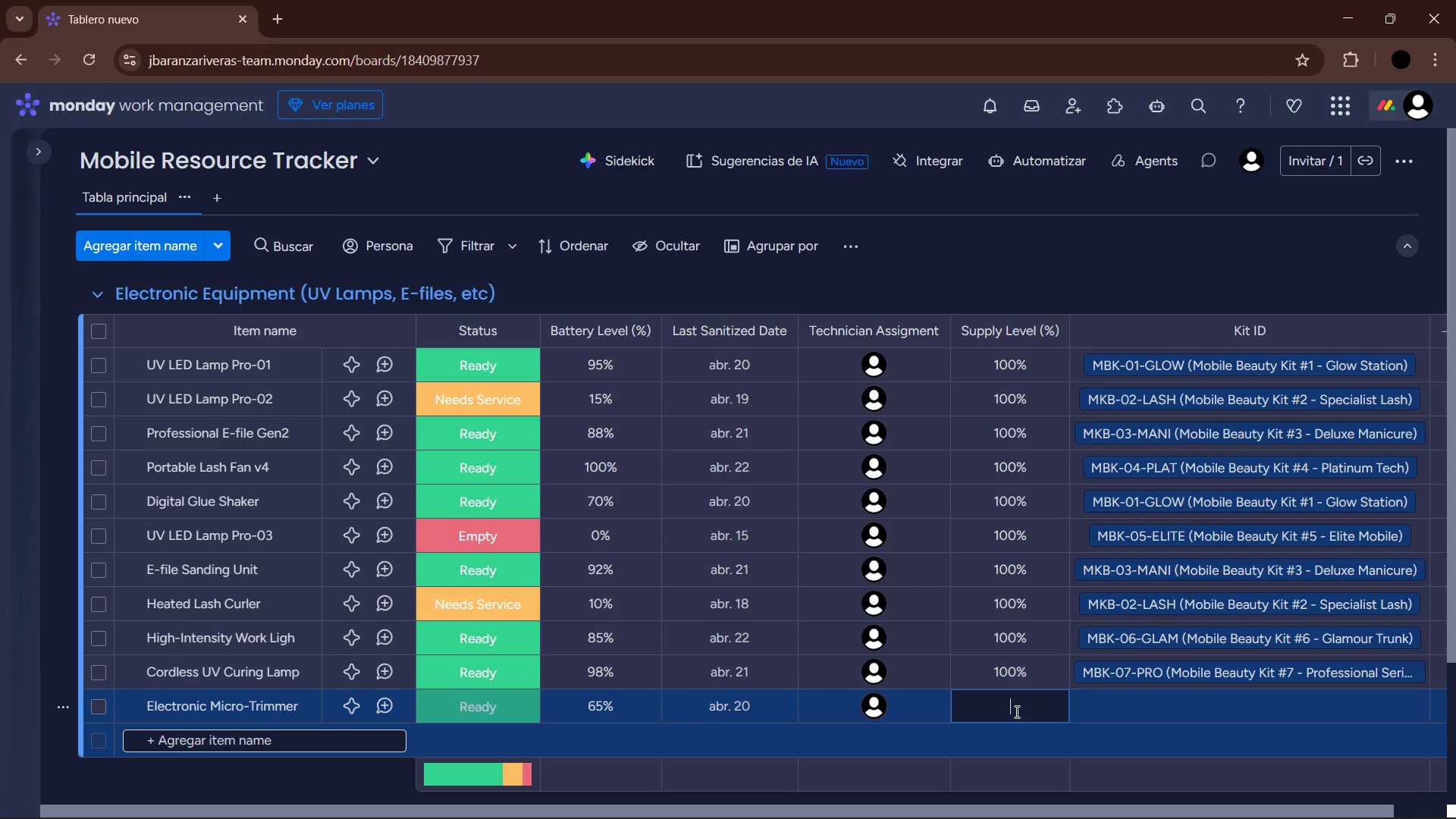 
key(Numpad1)
 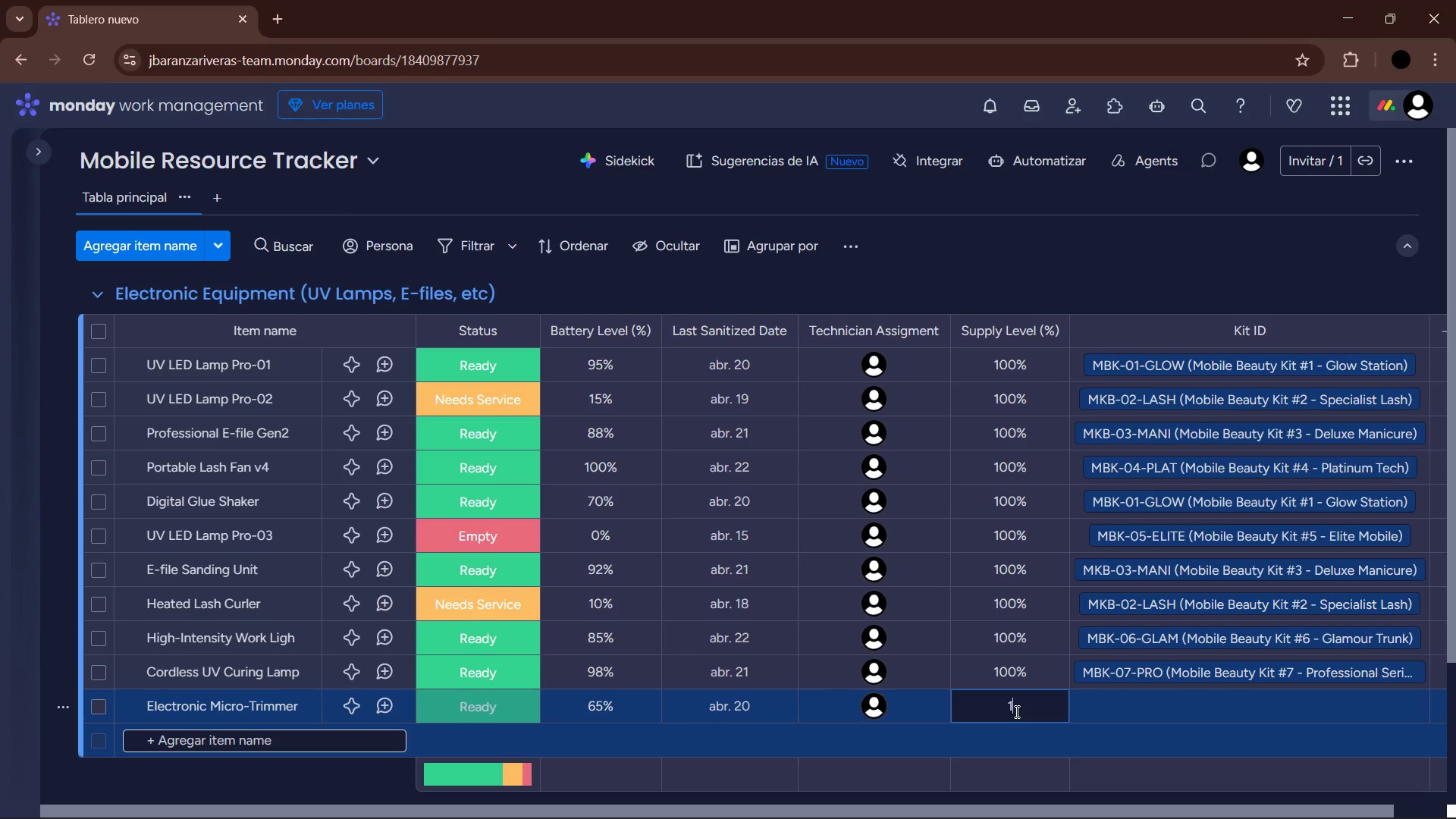 
key(Numpad0)
 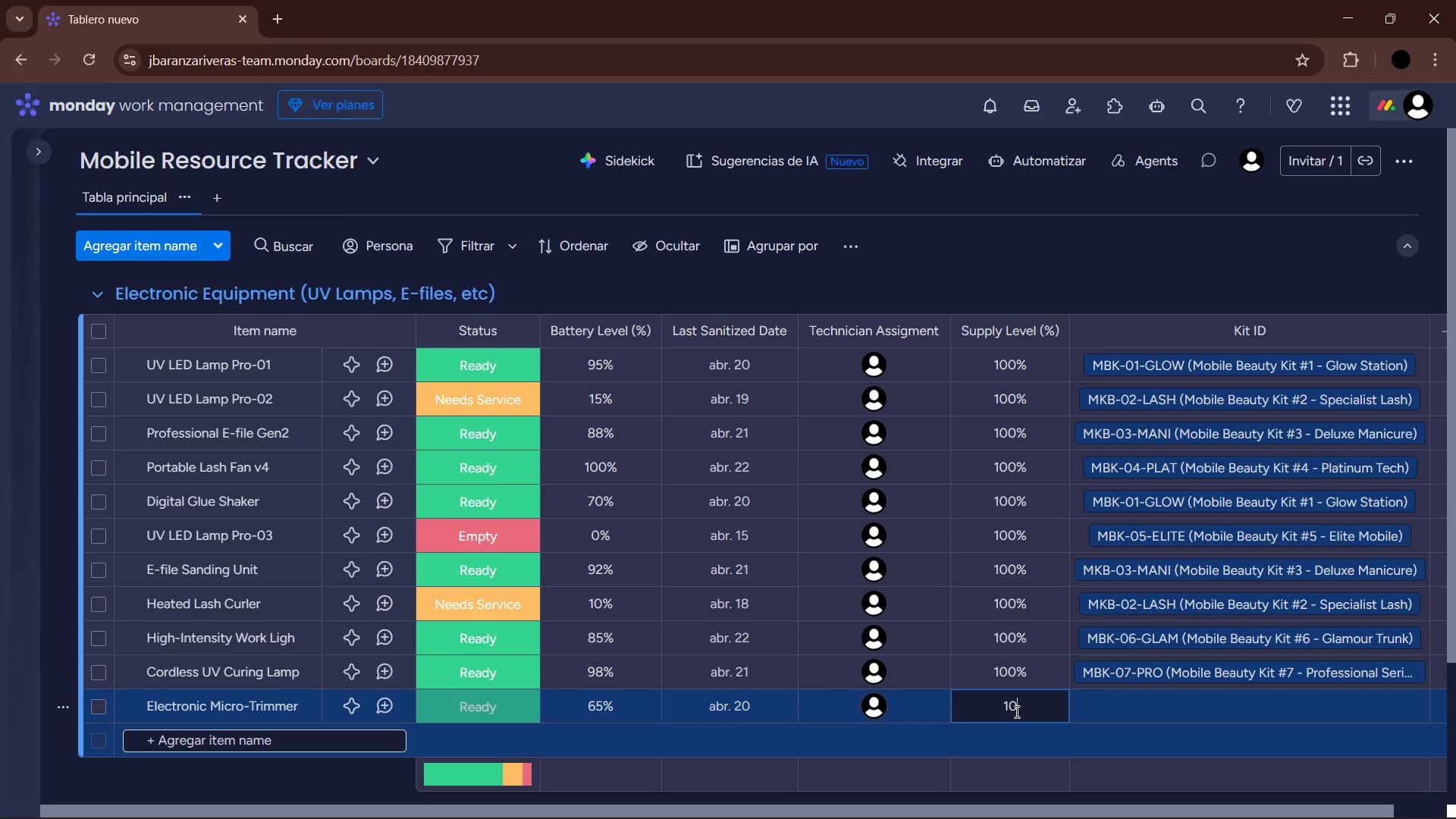 
key(Numpad0)
 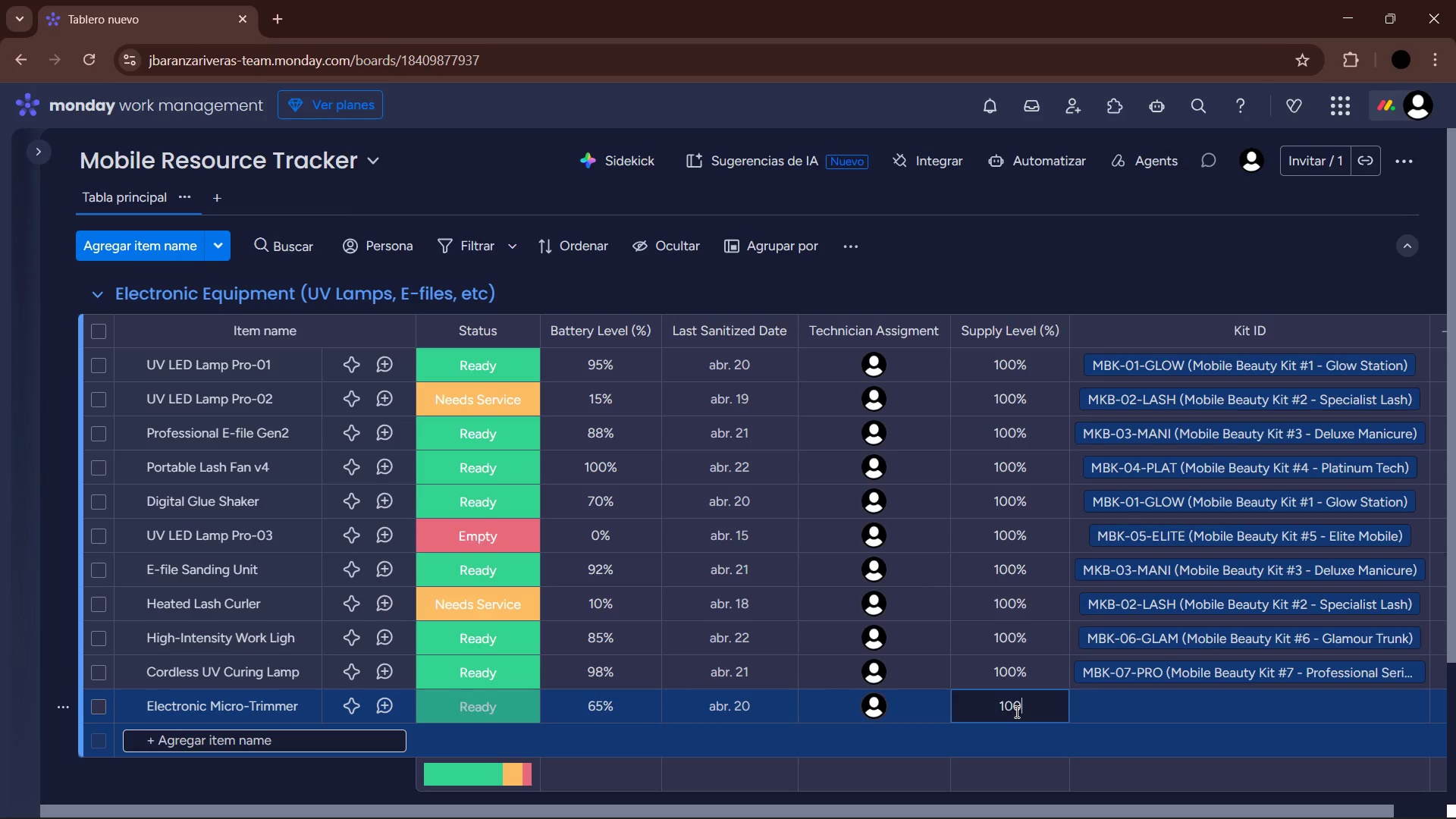 
key(Enter)
 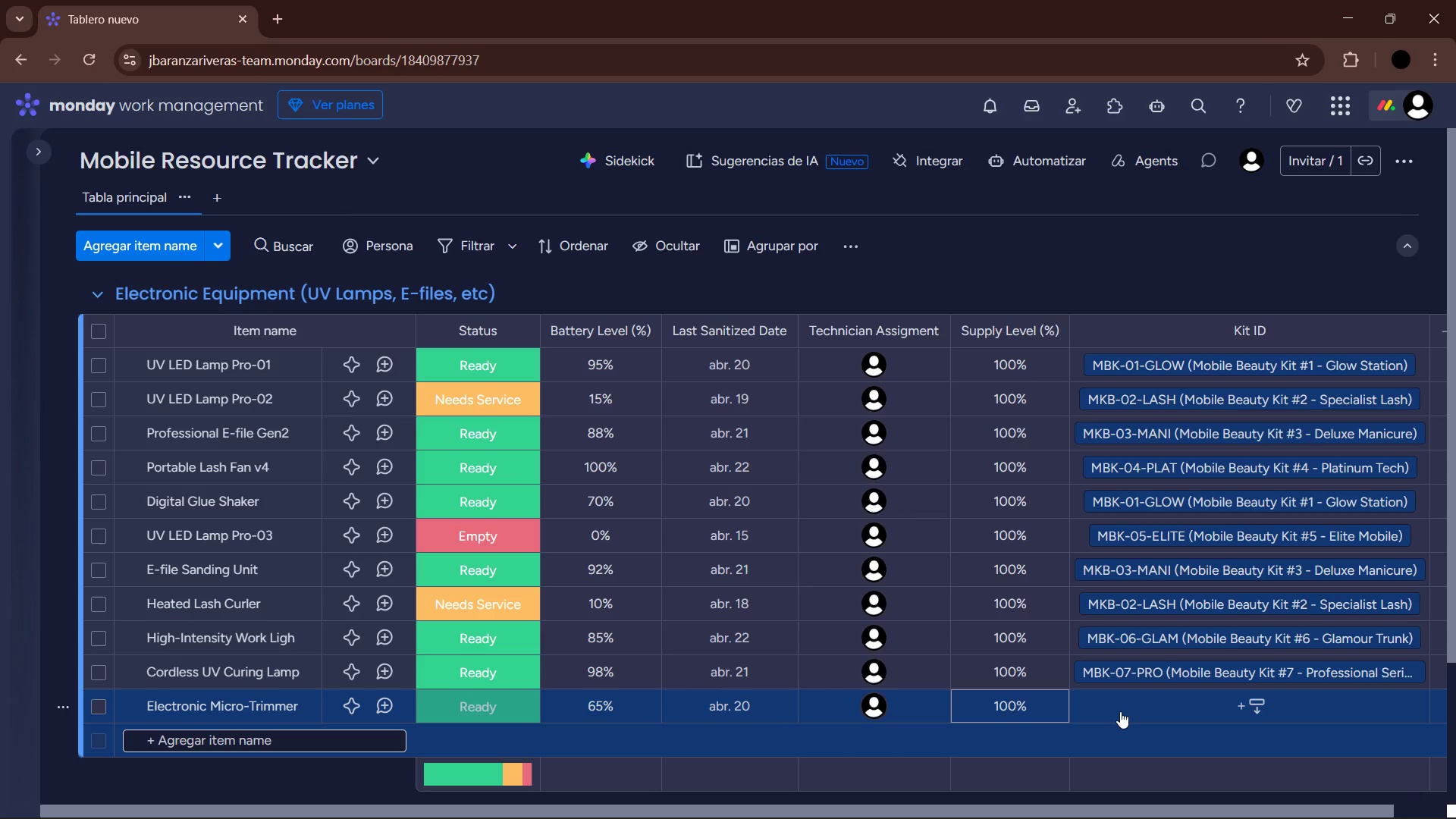 
left_click([1120, 711])
 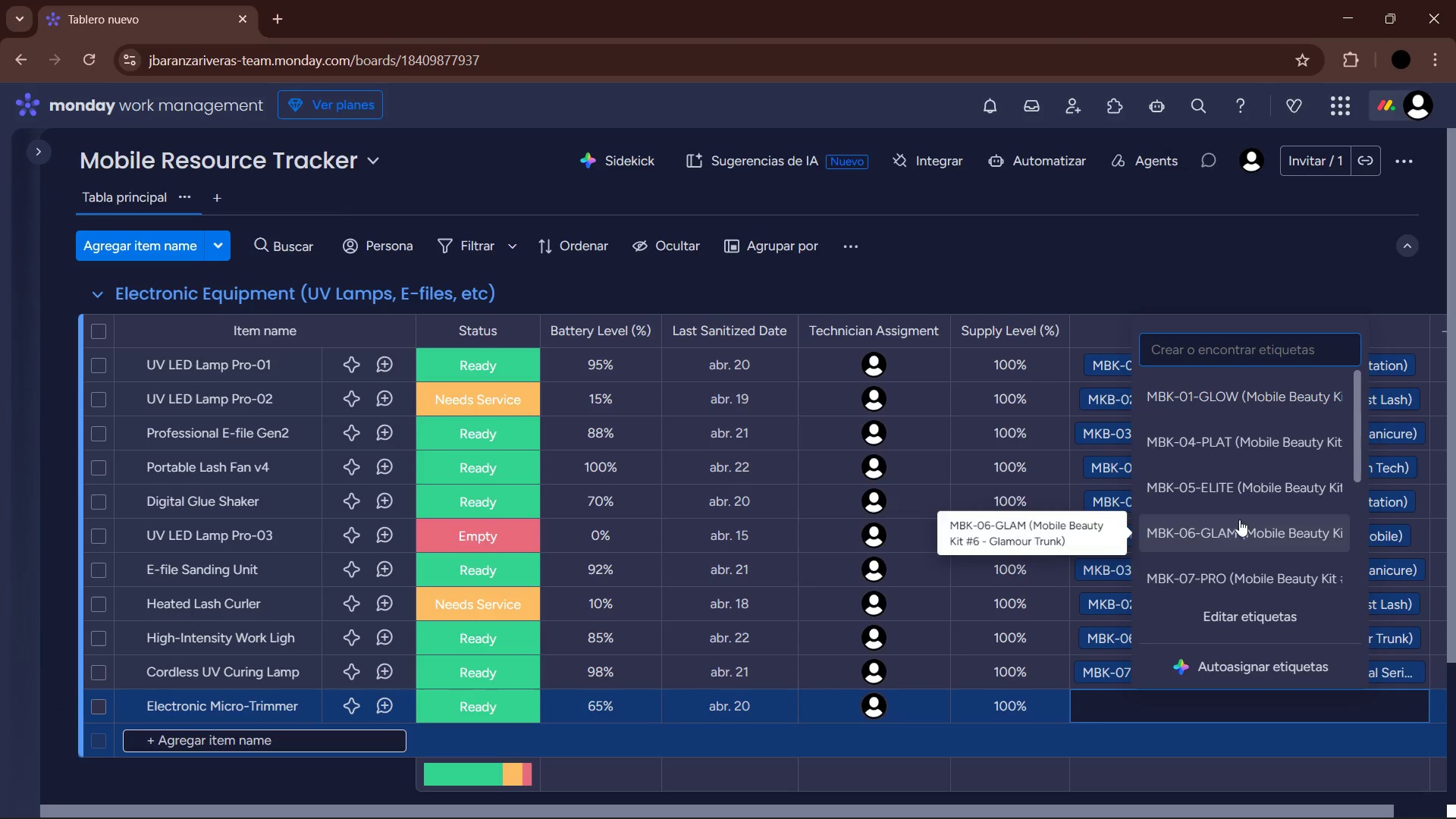 
scroll: coordinate [1237, 544], scroll_direction: down, amount: 2.0
 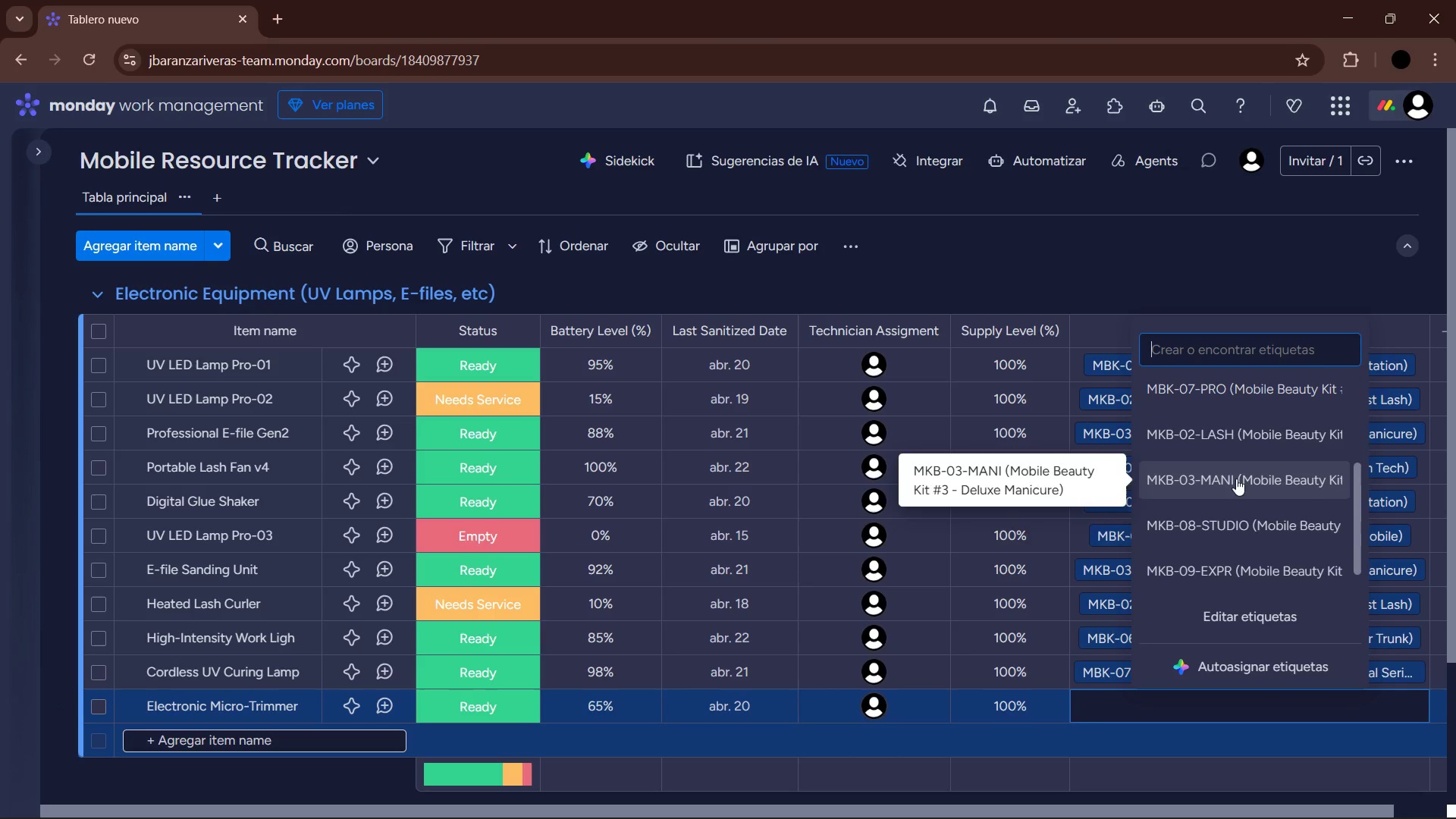 
left_click([1228, 519])
 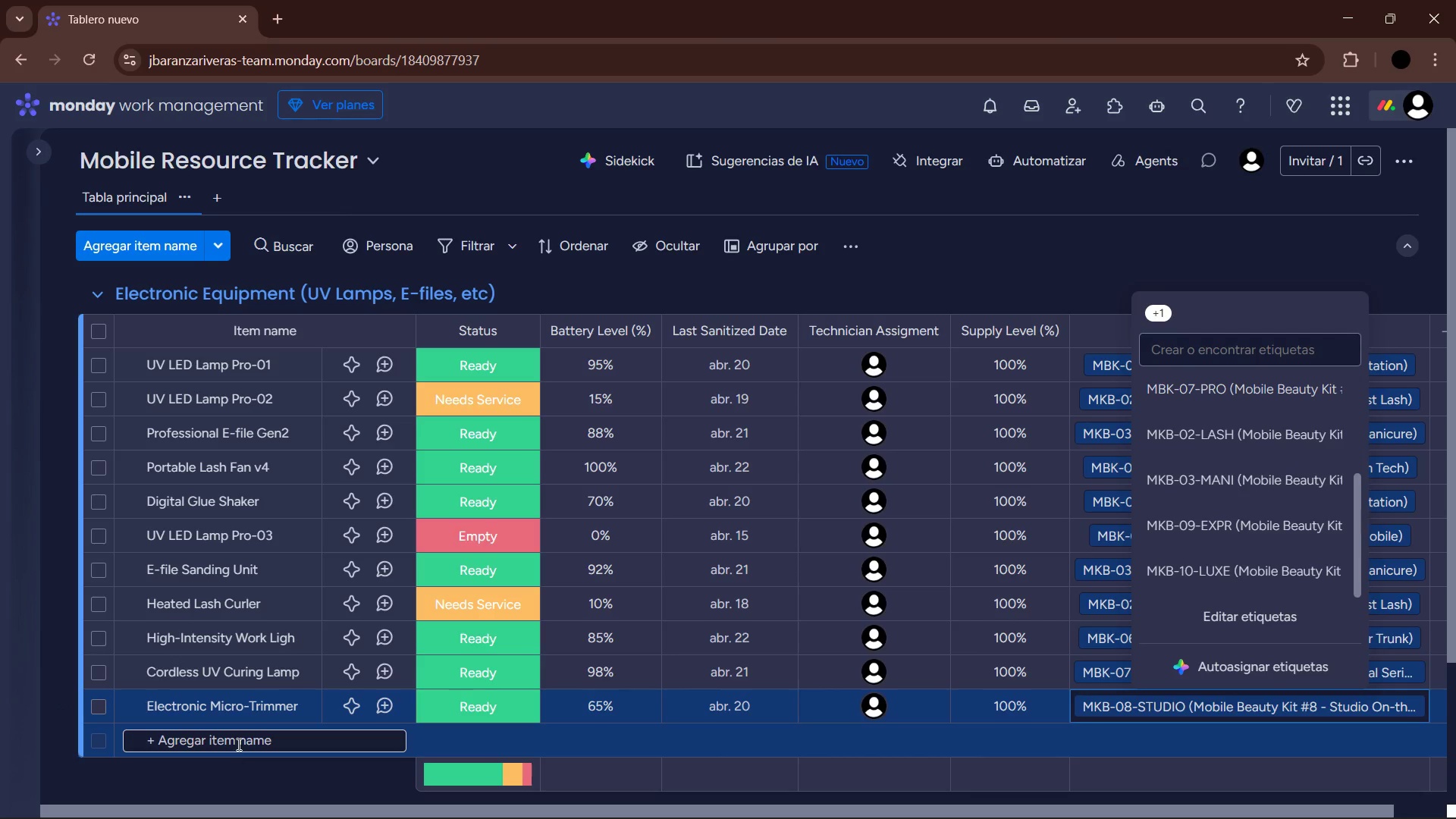 
left_click([245, 734])
 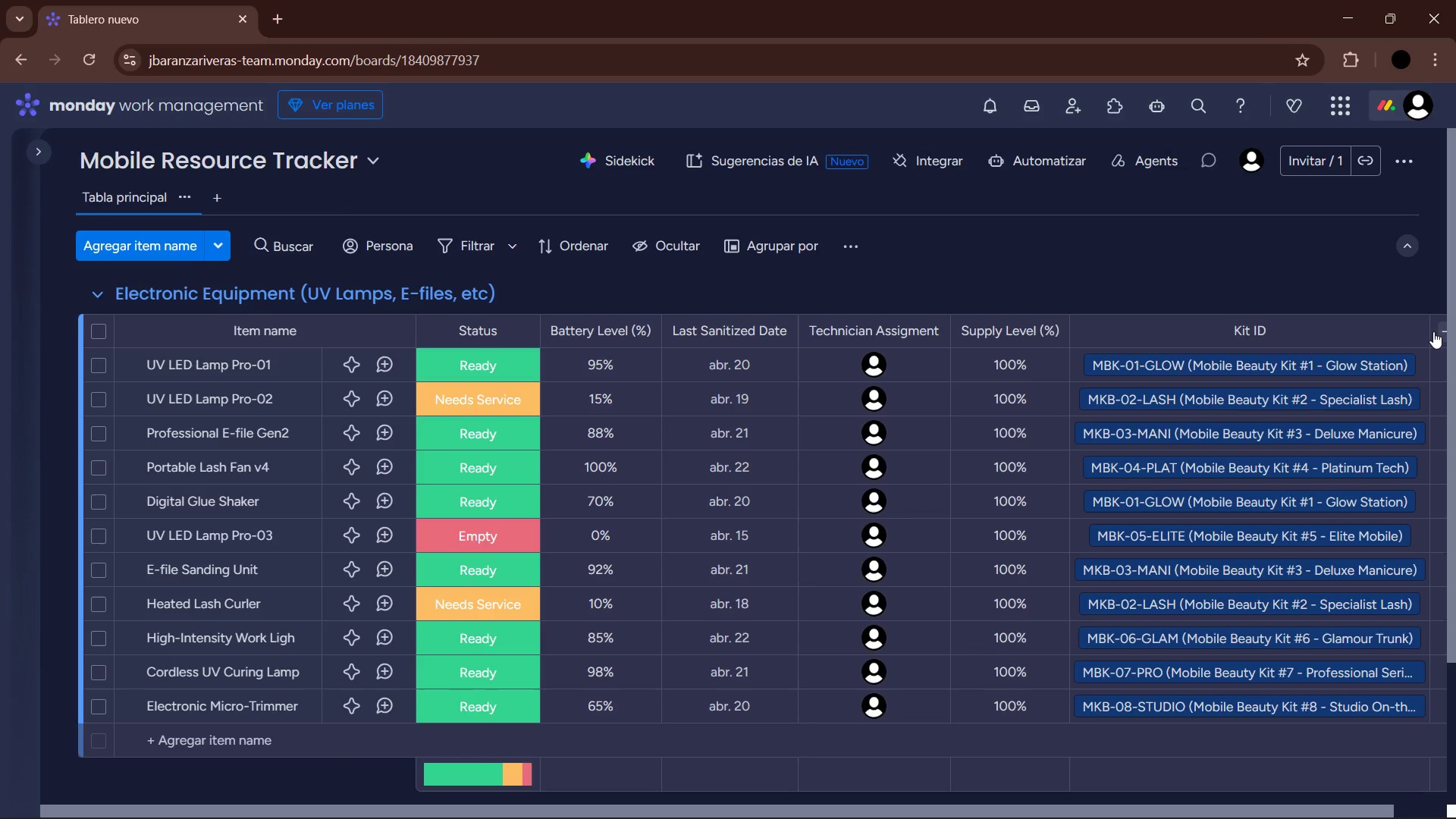 
left_click_drag(start_coordinate=[1428, 329], to_coordinate=[1440, 326])
 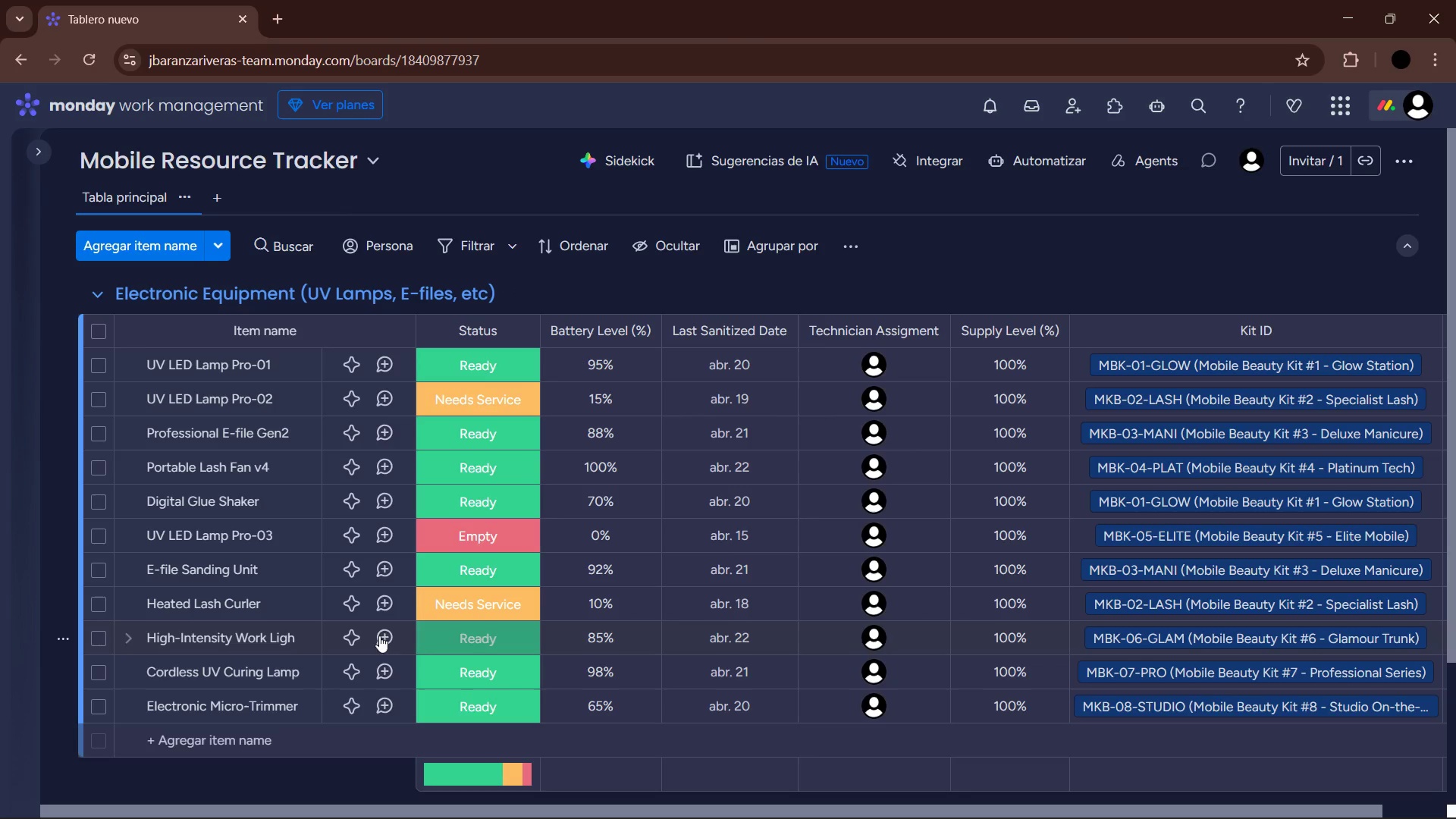 
left_click([183, 736])
 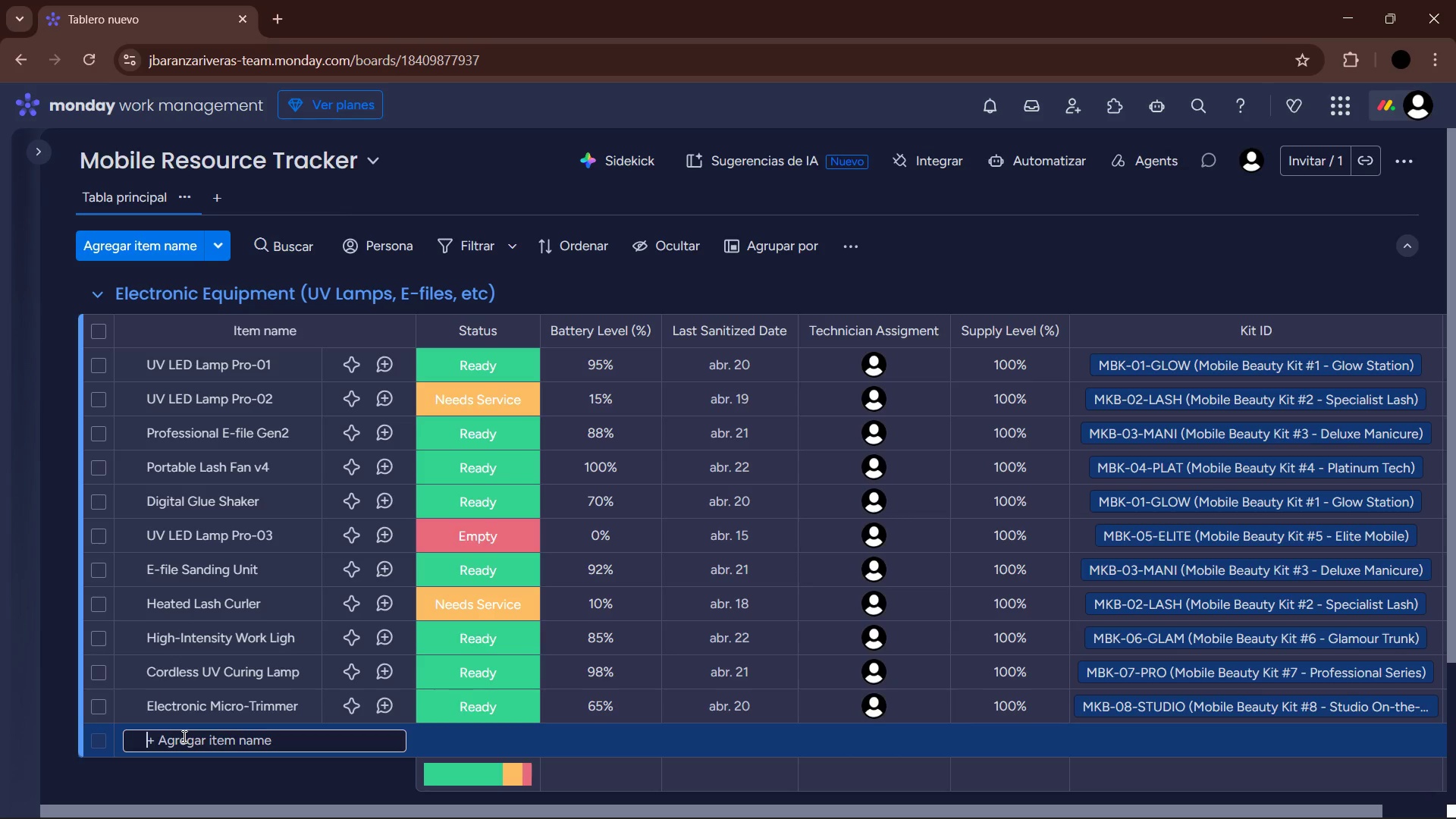 
wait(10.64)
 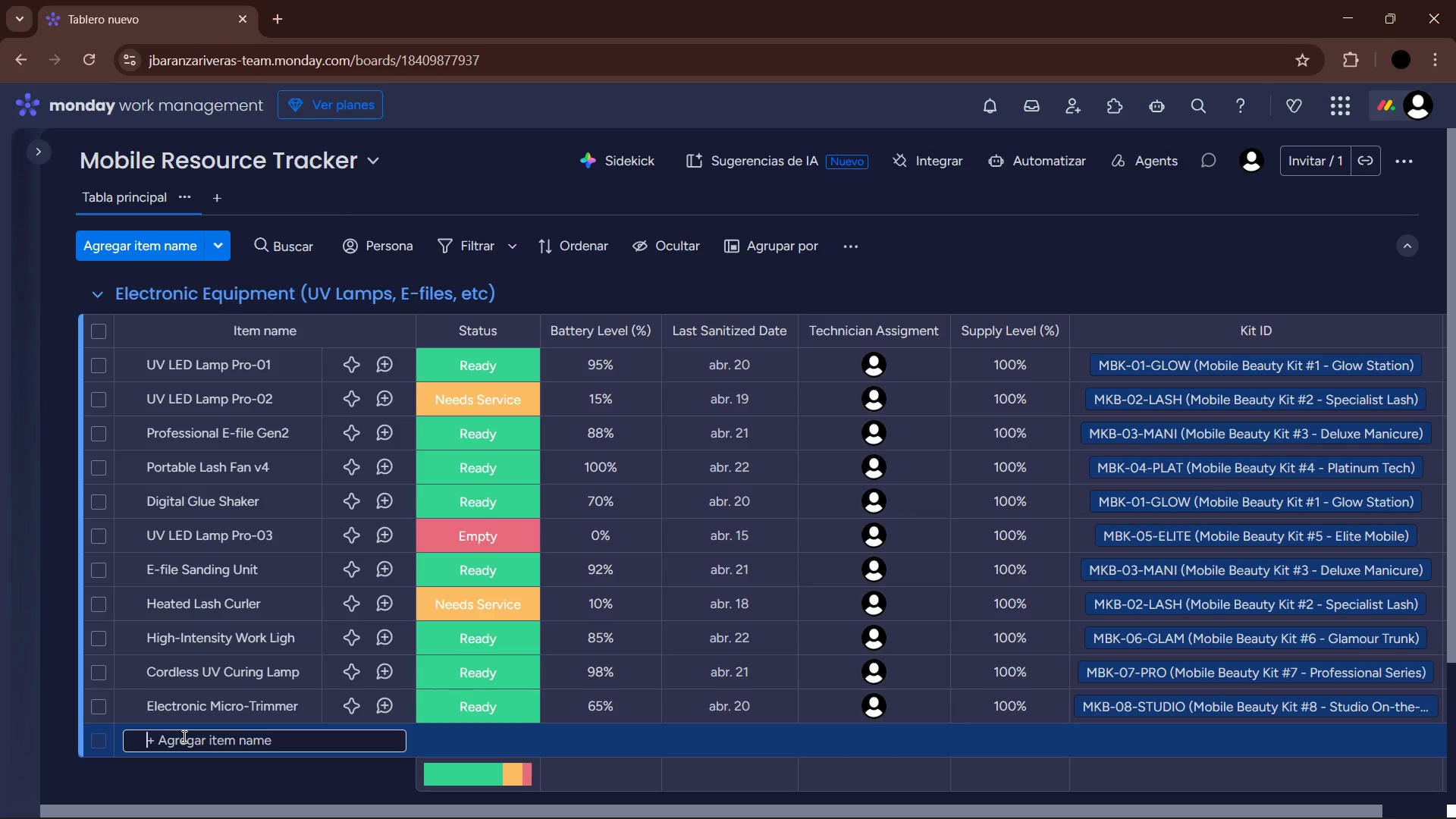 
type(Nail Duts)
key(Backspace)
key(Backspace)
type(sr C)
 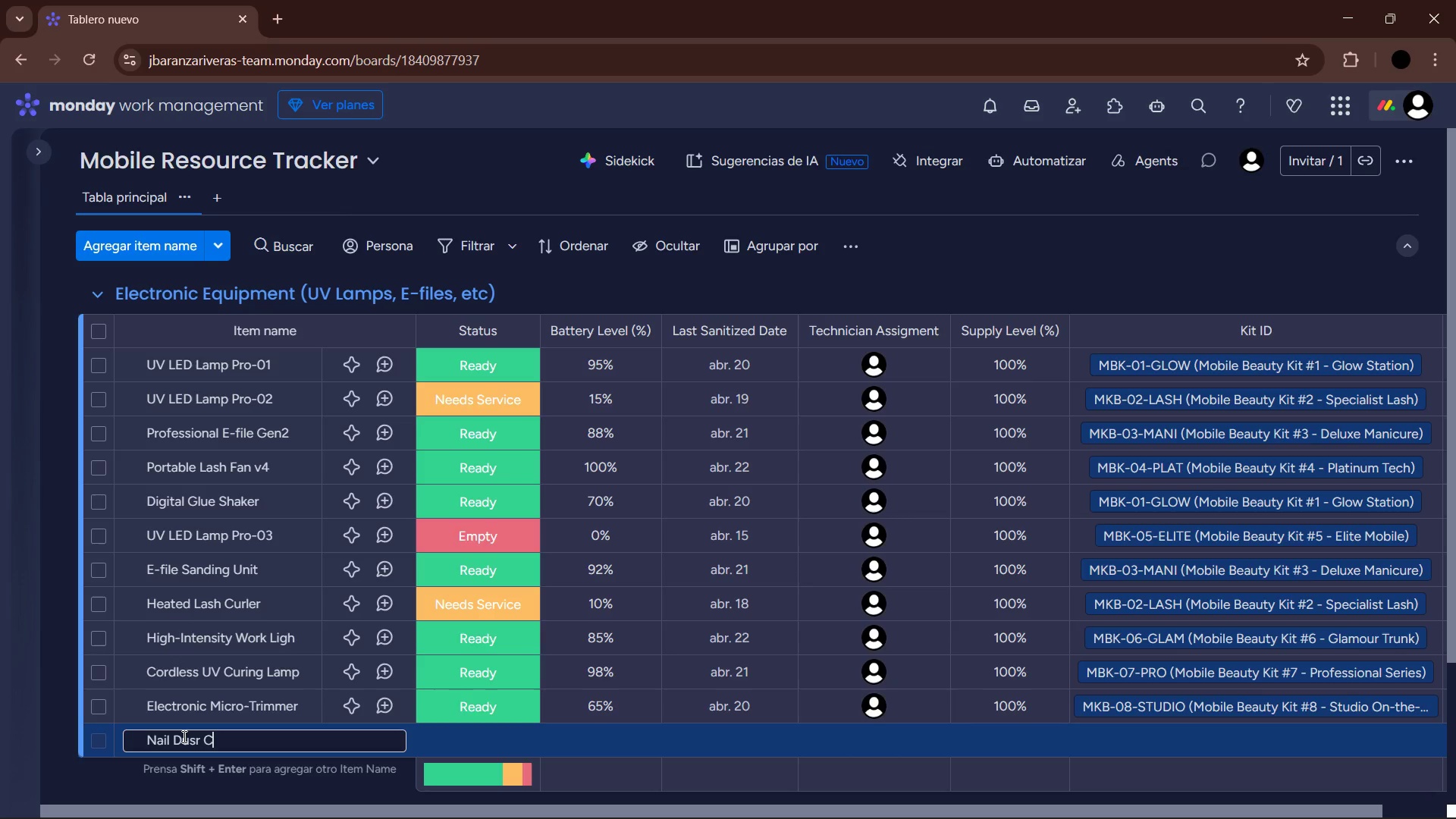 
type(ollector Pro )
 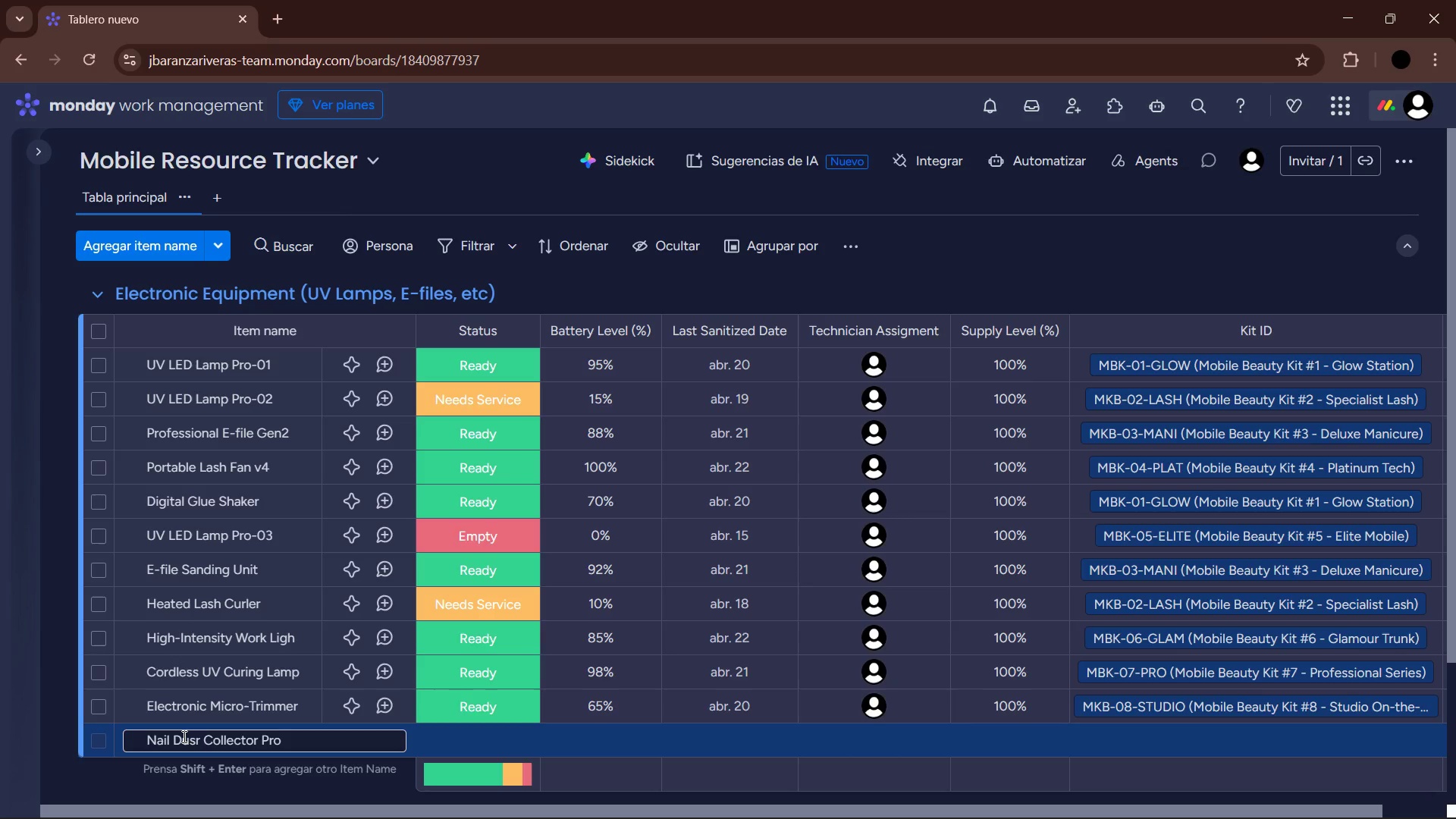 
key(Enter)
 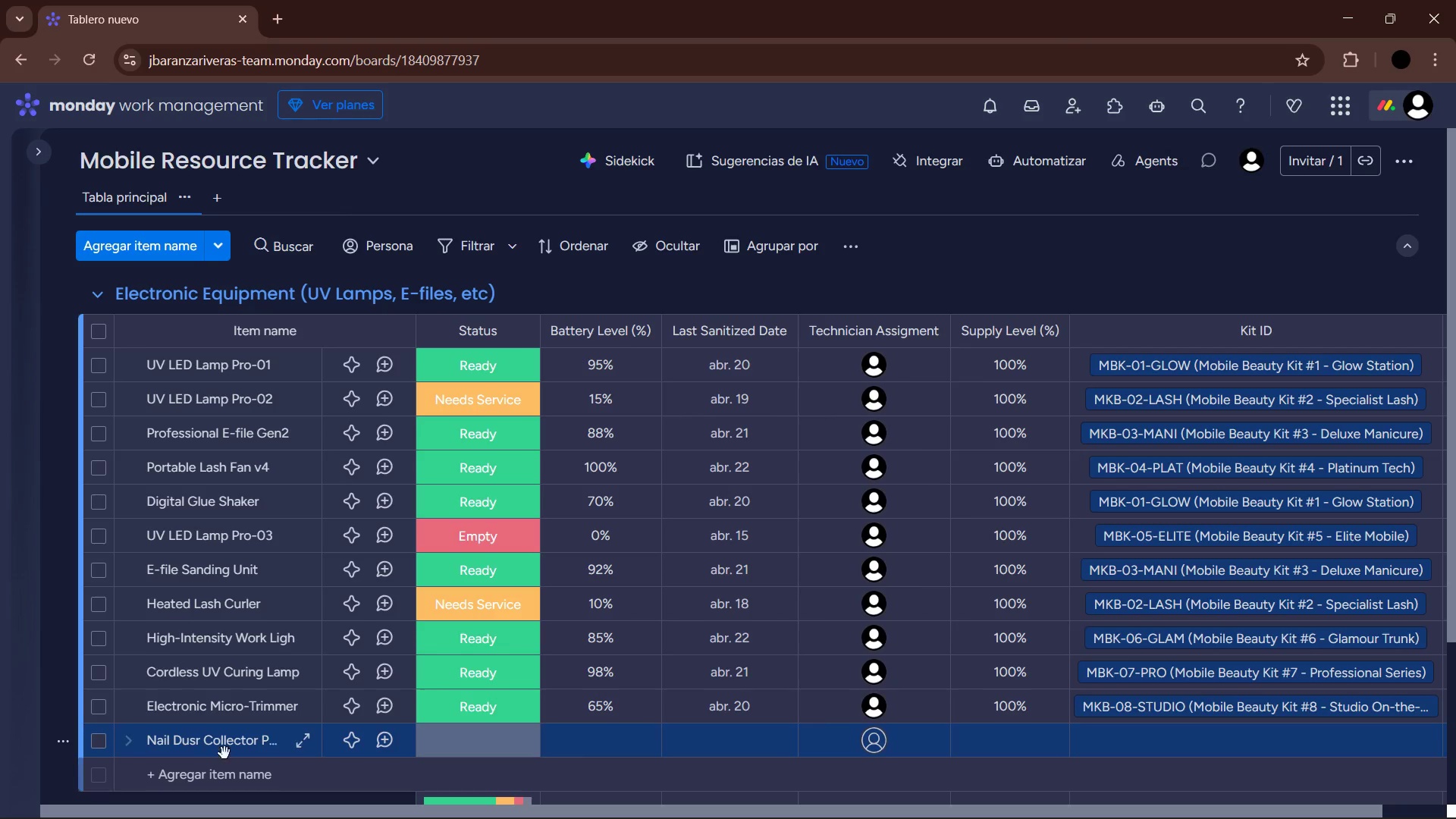 
left_click([199, 747])
 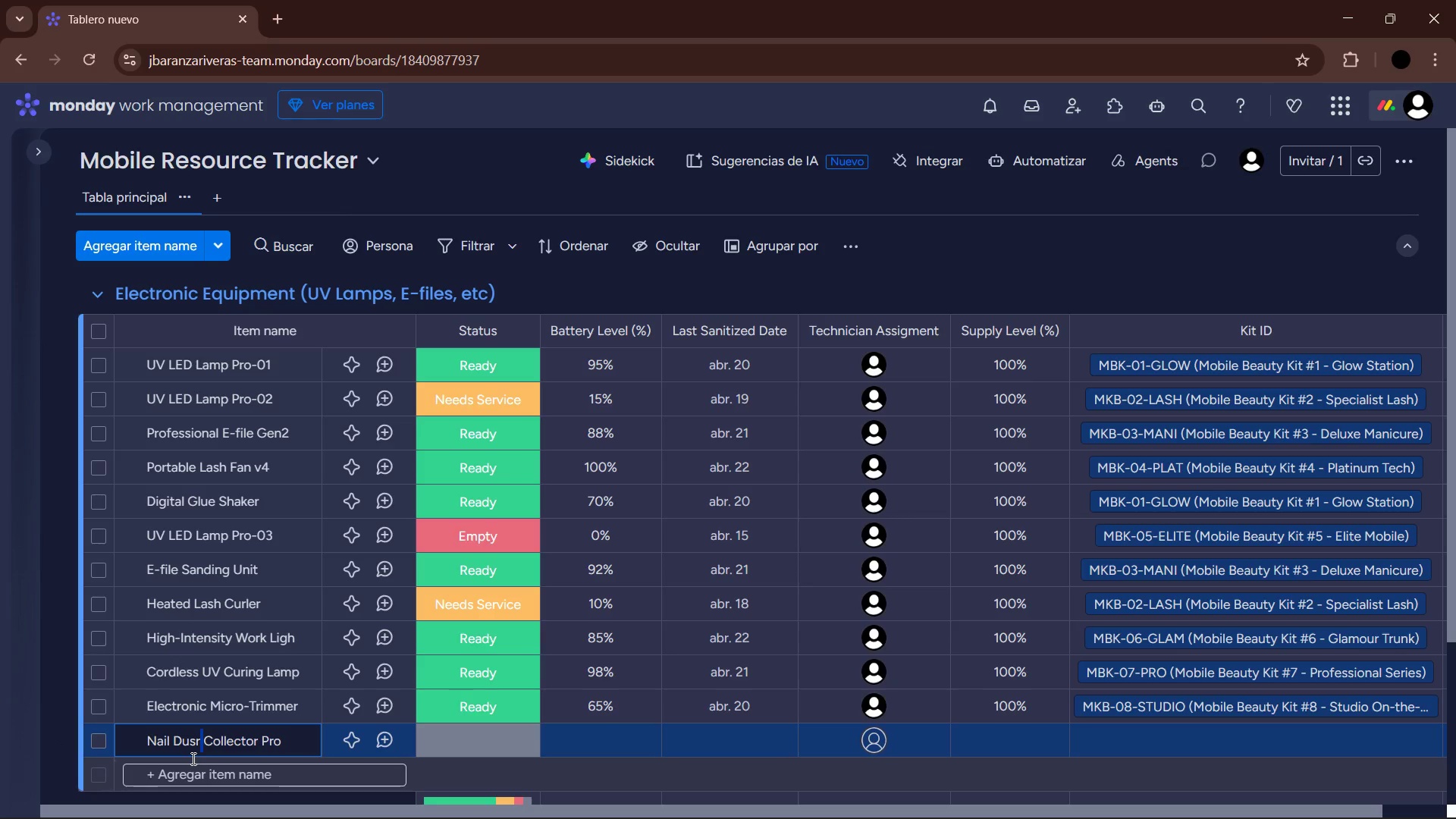 
key(Backspace)
 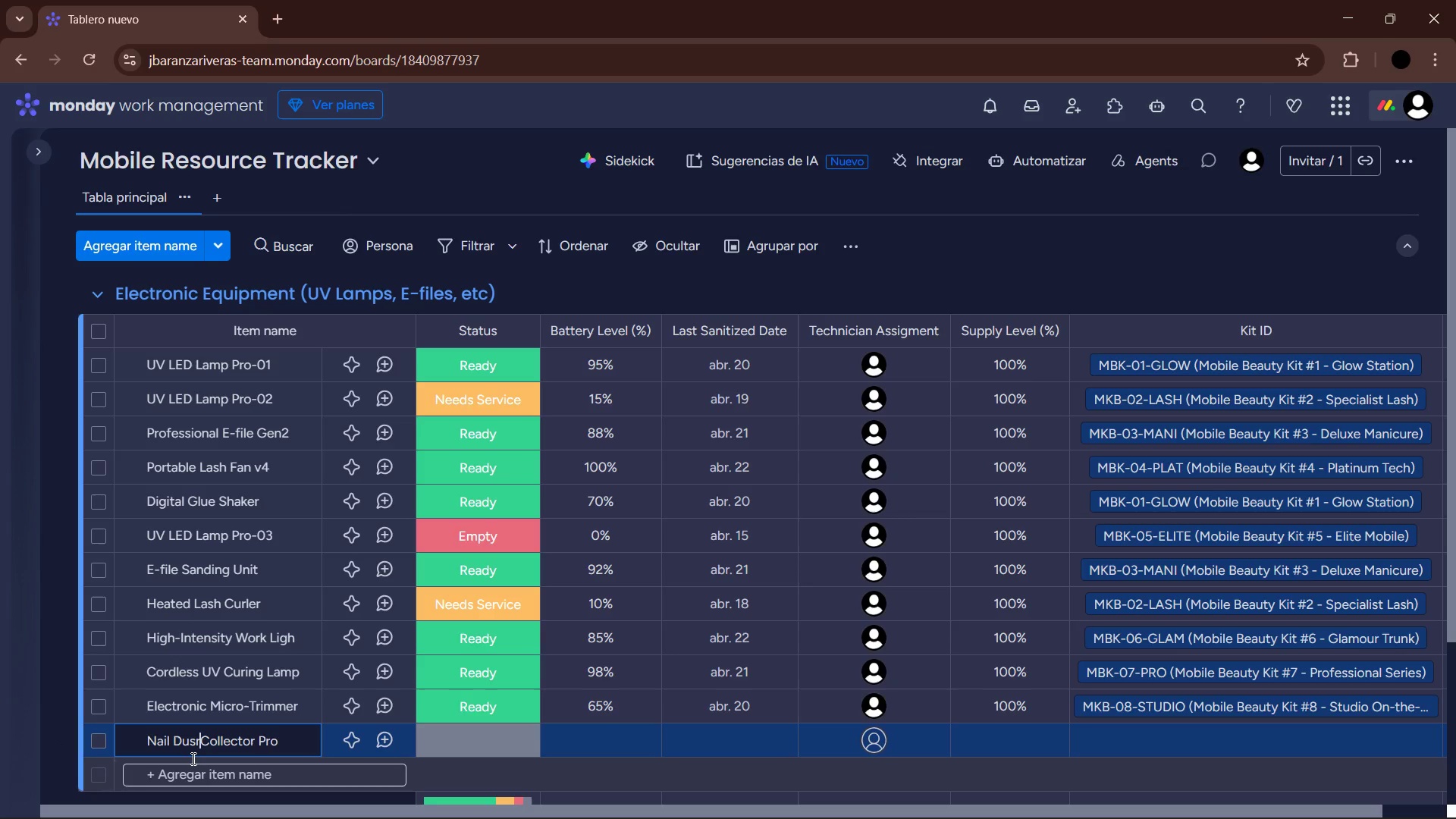 
key(Backspace)
 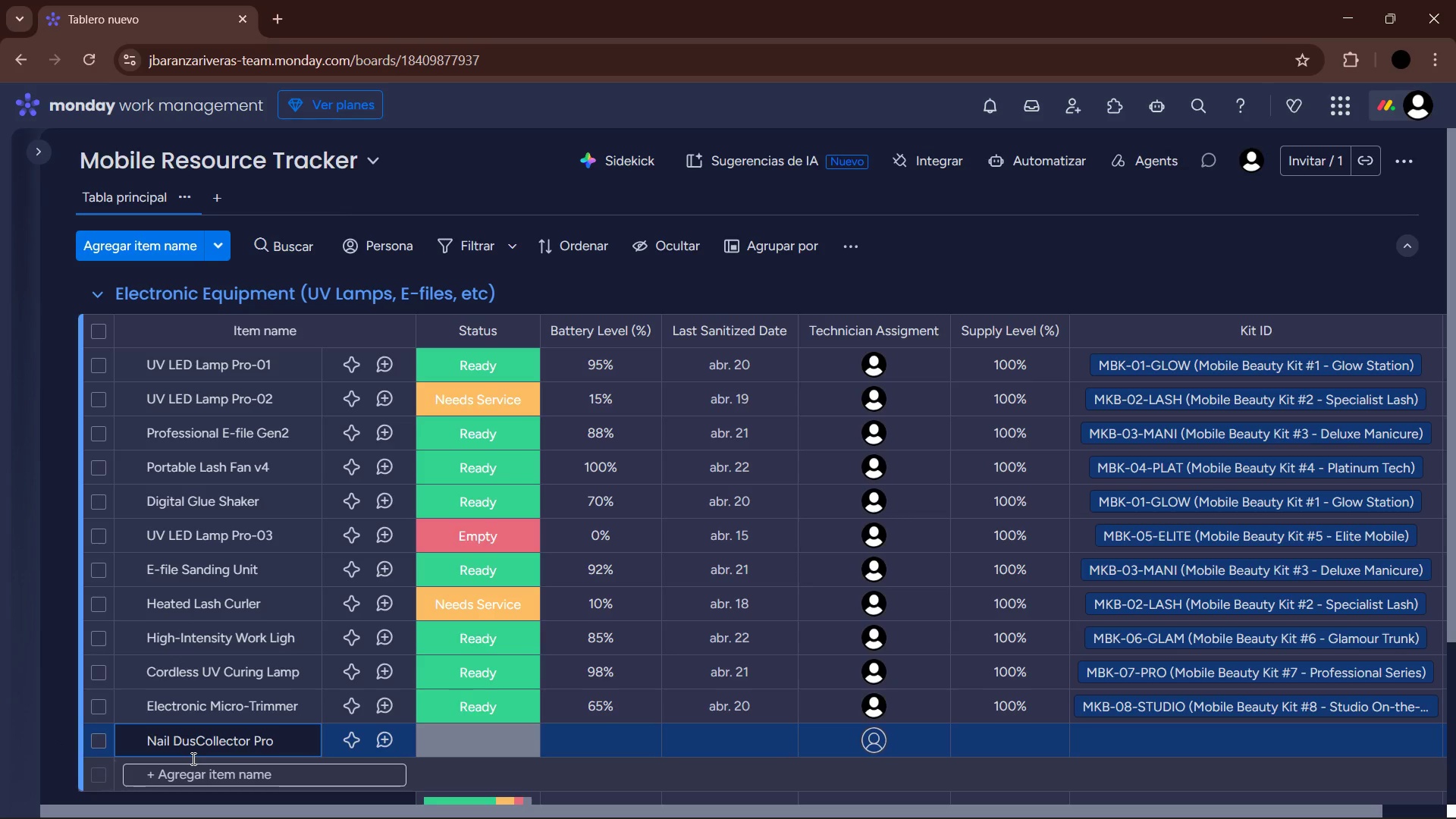 
key(T)
 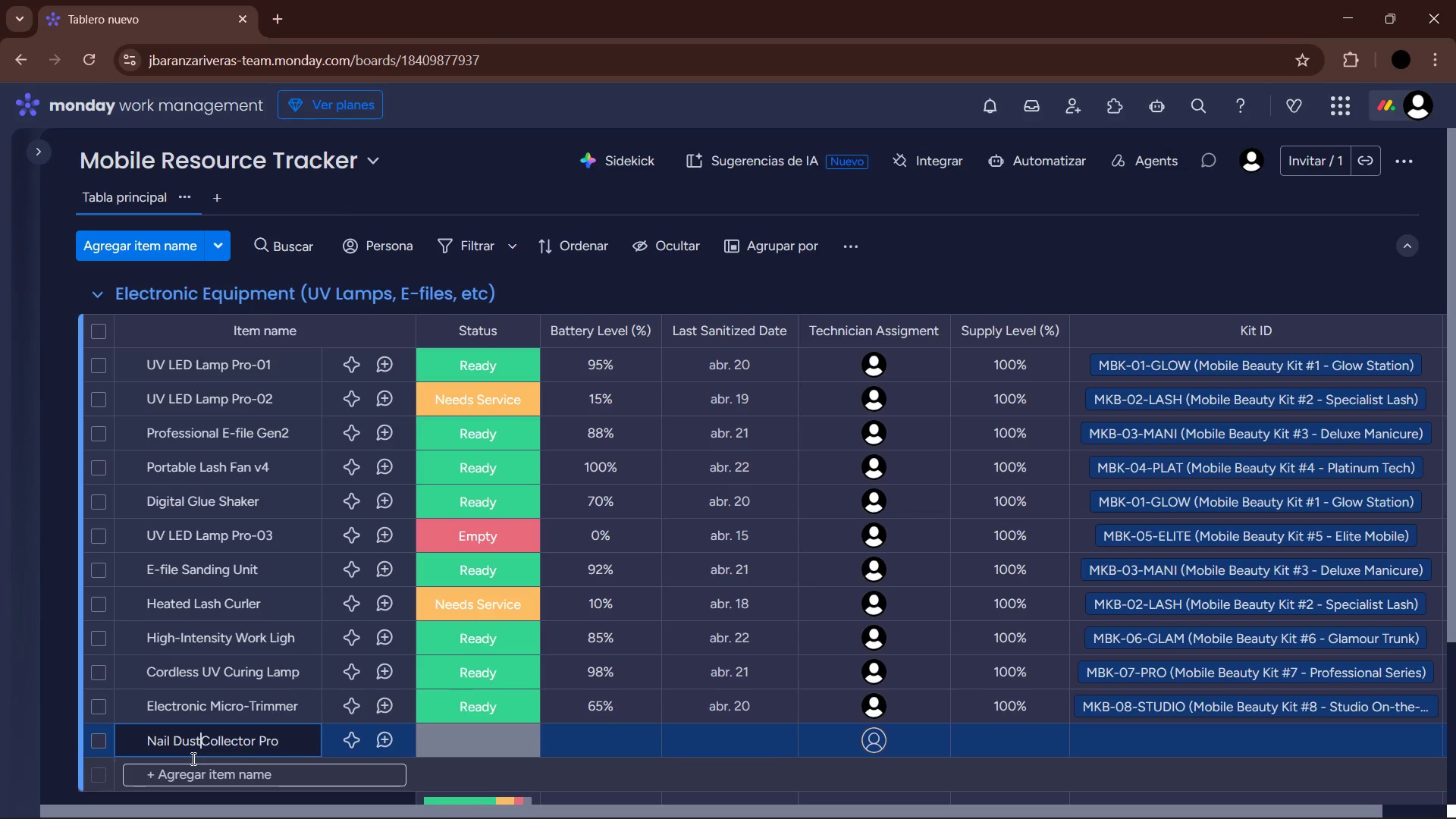 
key(Space)
 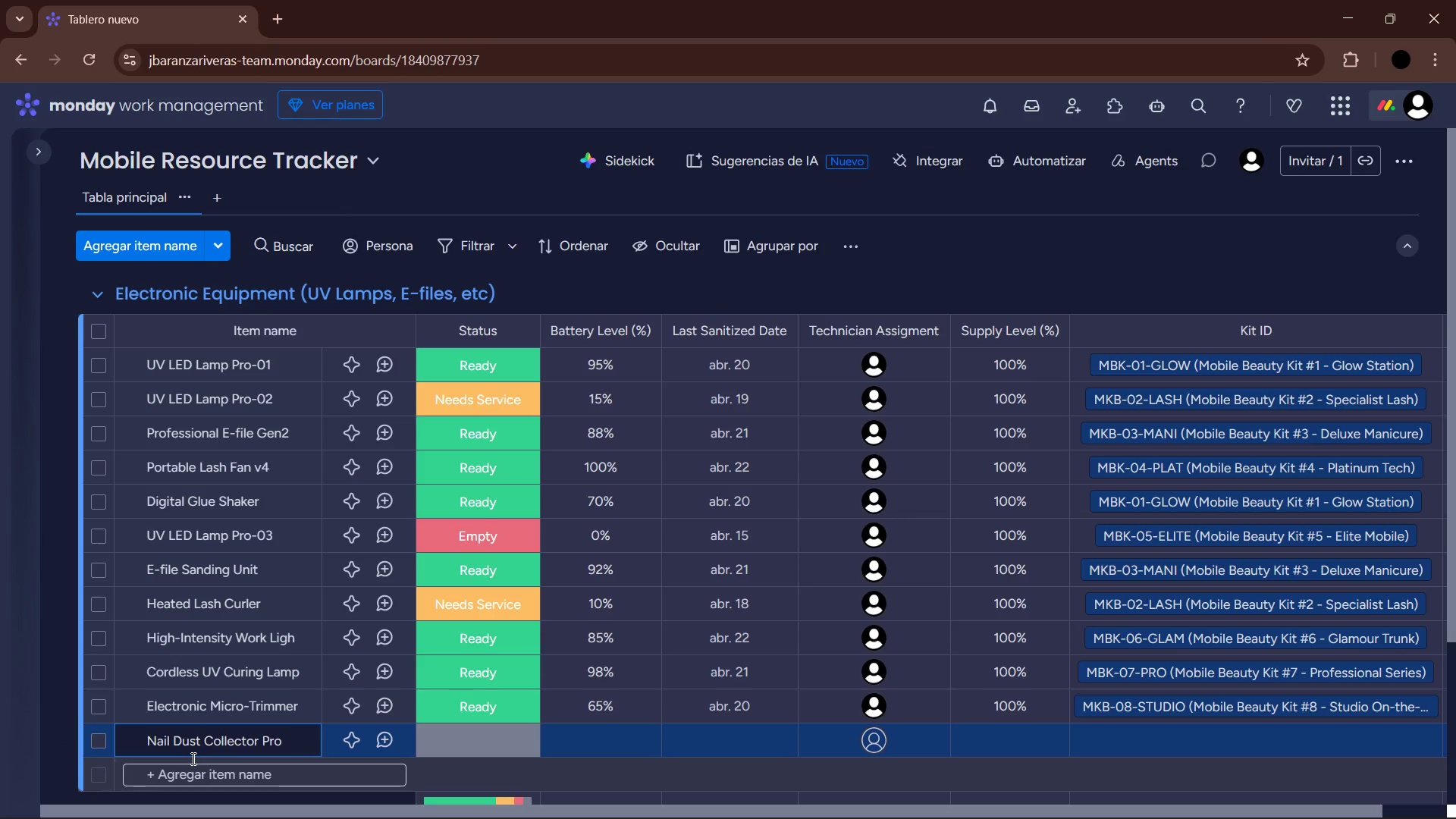 
key(Enter)
 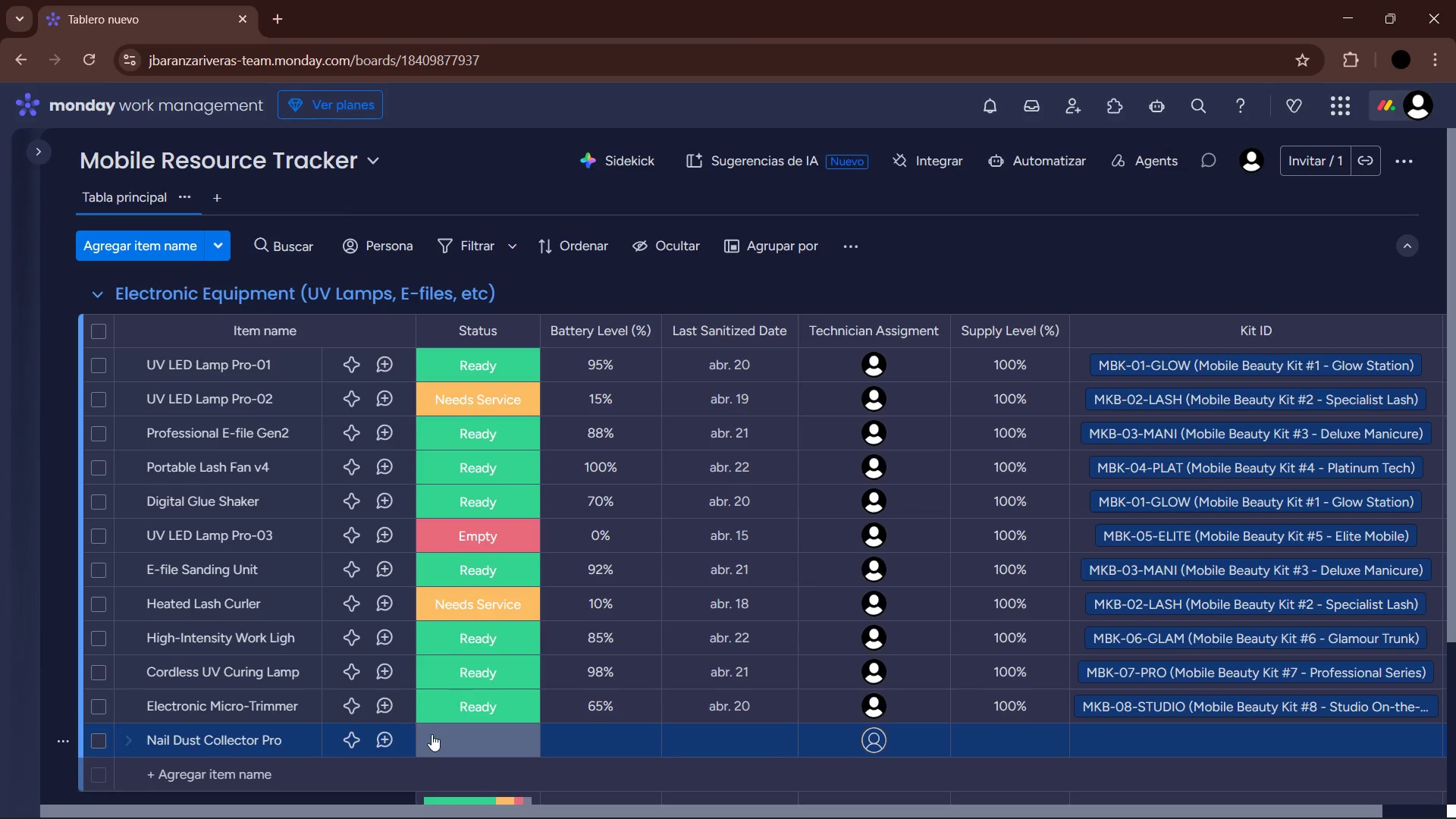 
left_click([446, 735])
 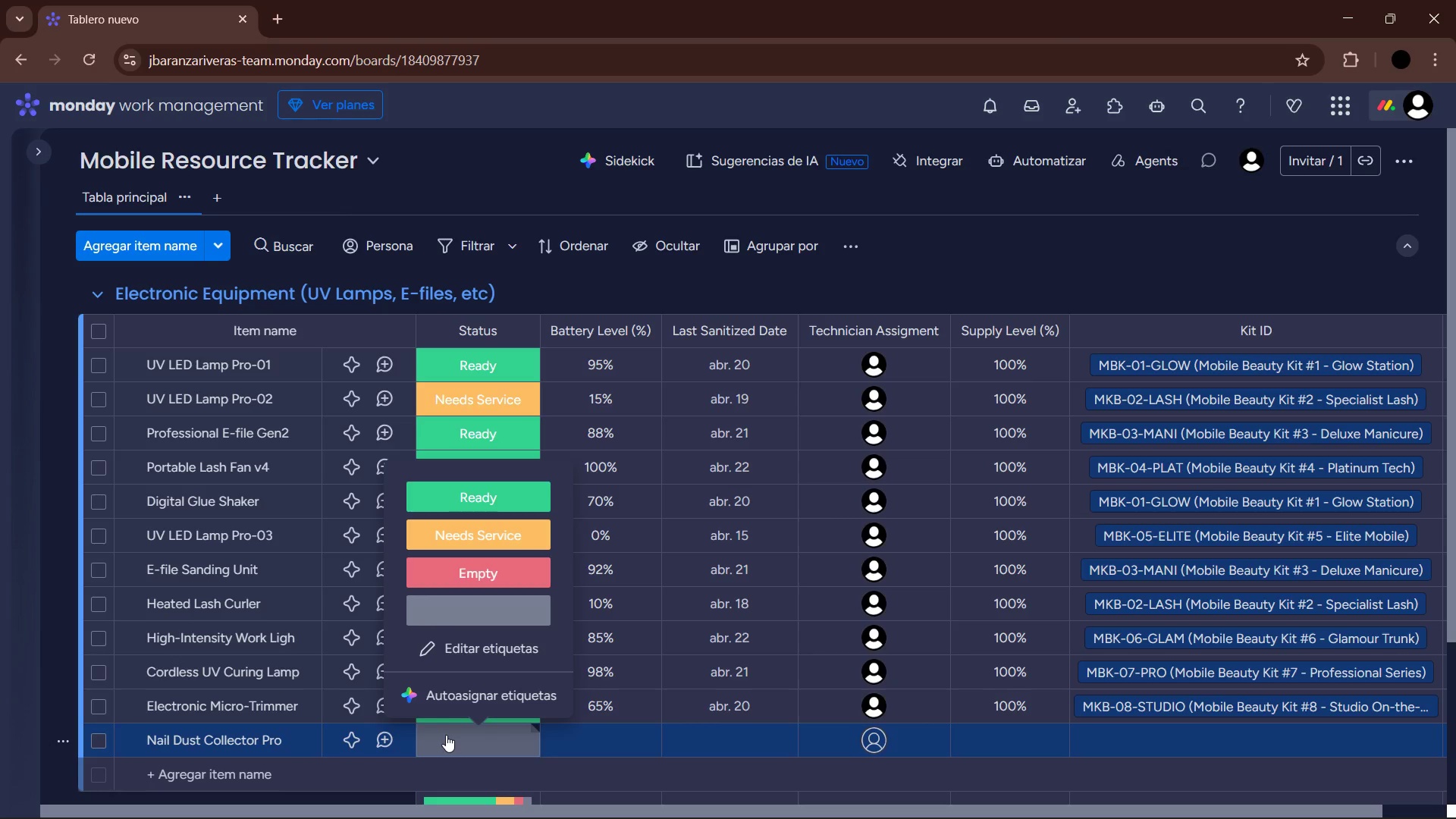 
left_click([479, 488])
 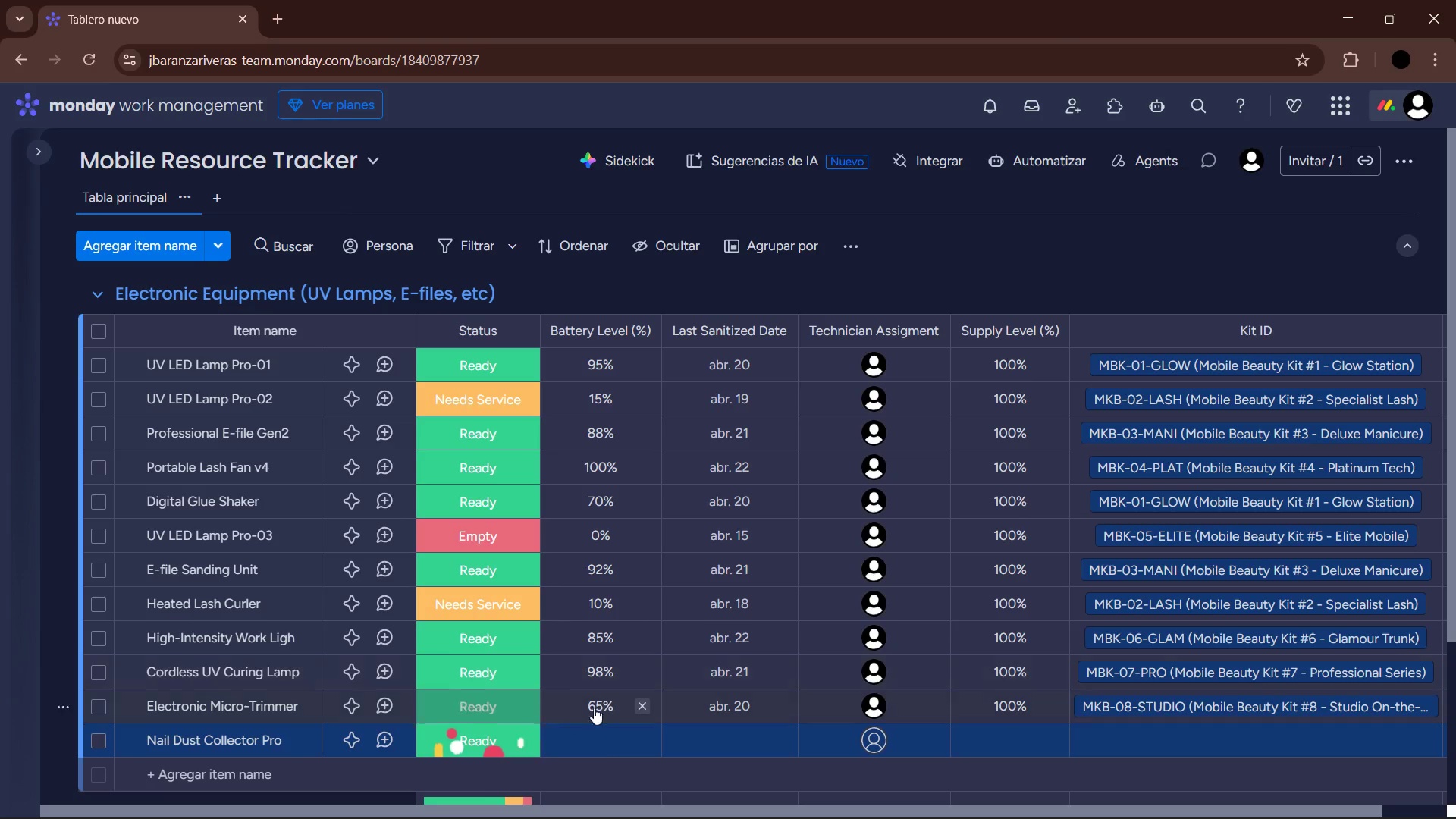 
left_click([598, 739])
 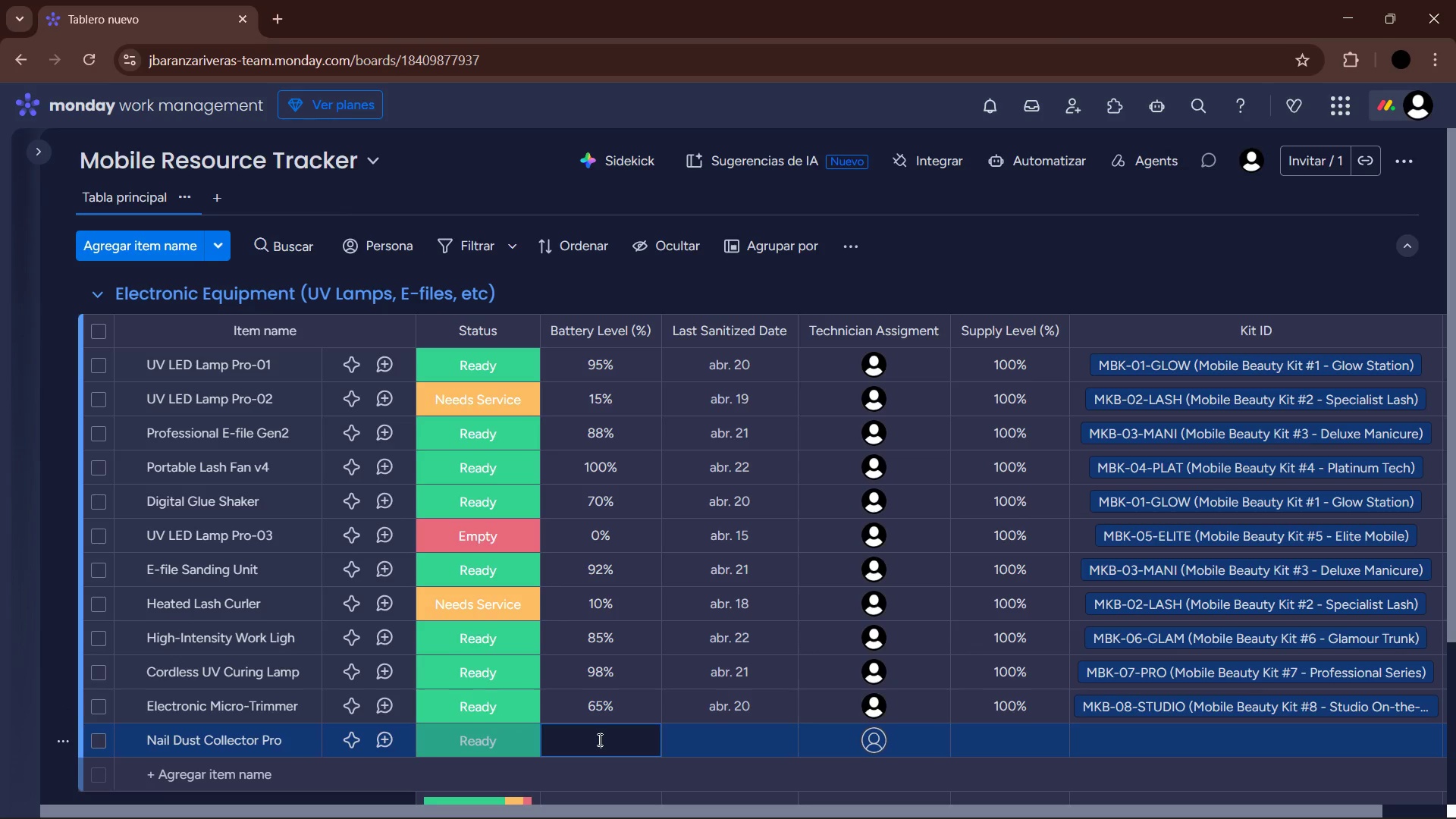 
key(Numpad9)
 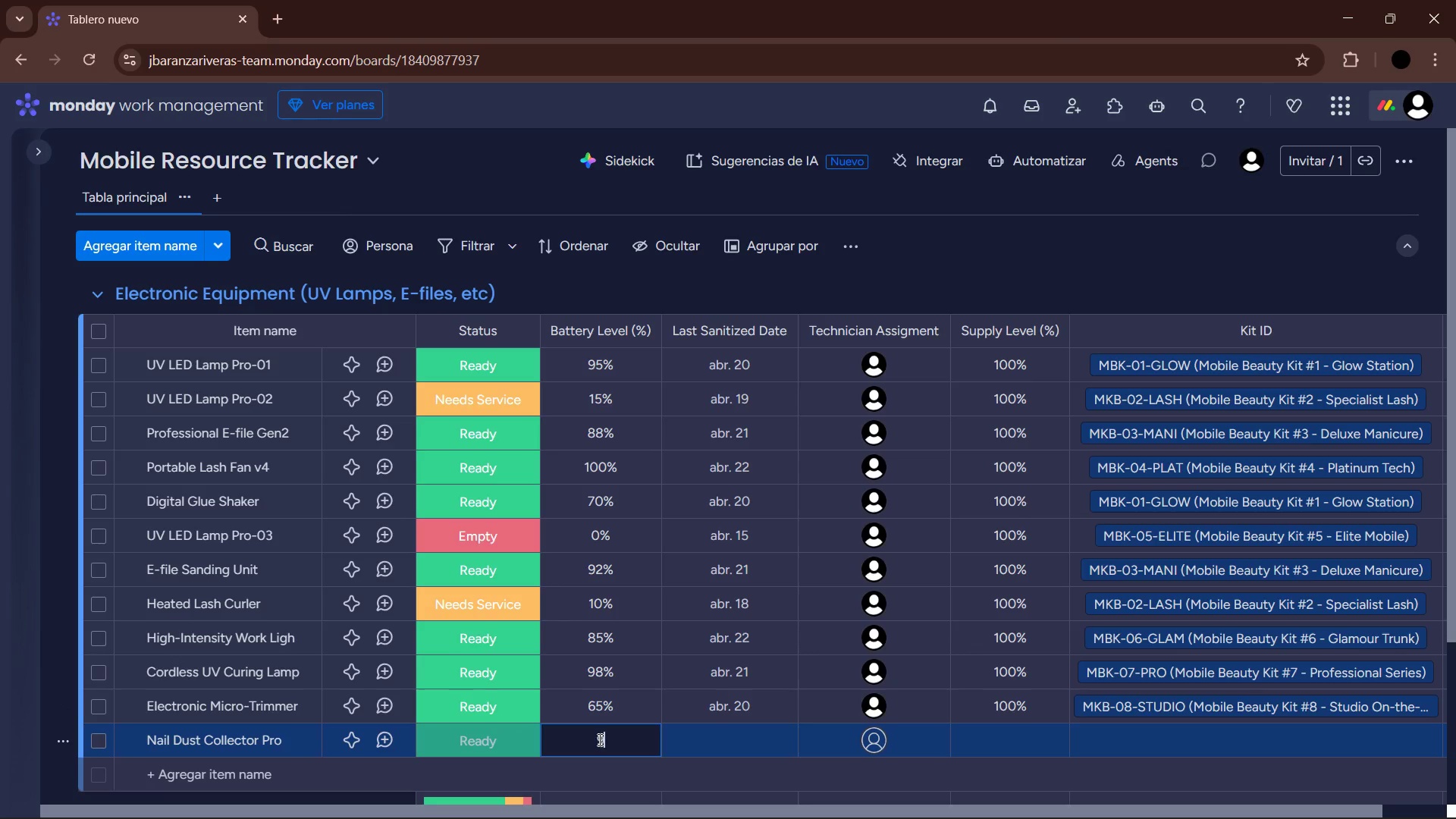 
key(Numpad0)
 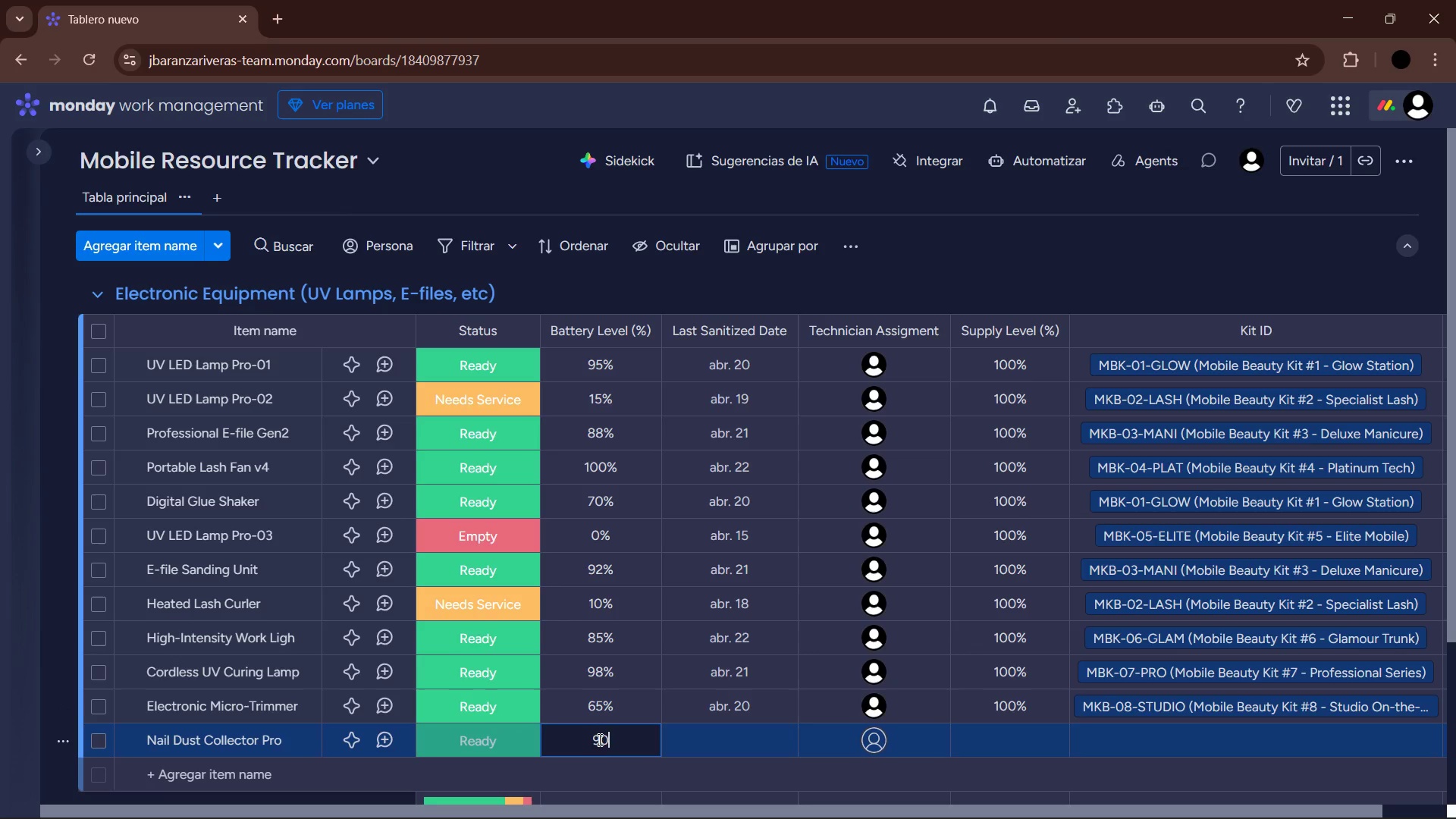 
key(Enter)
 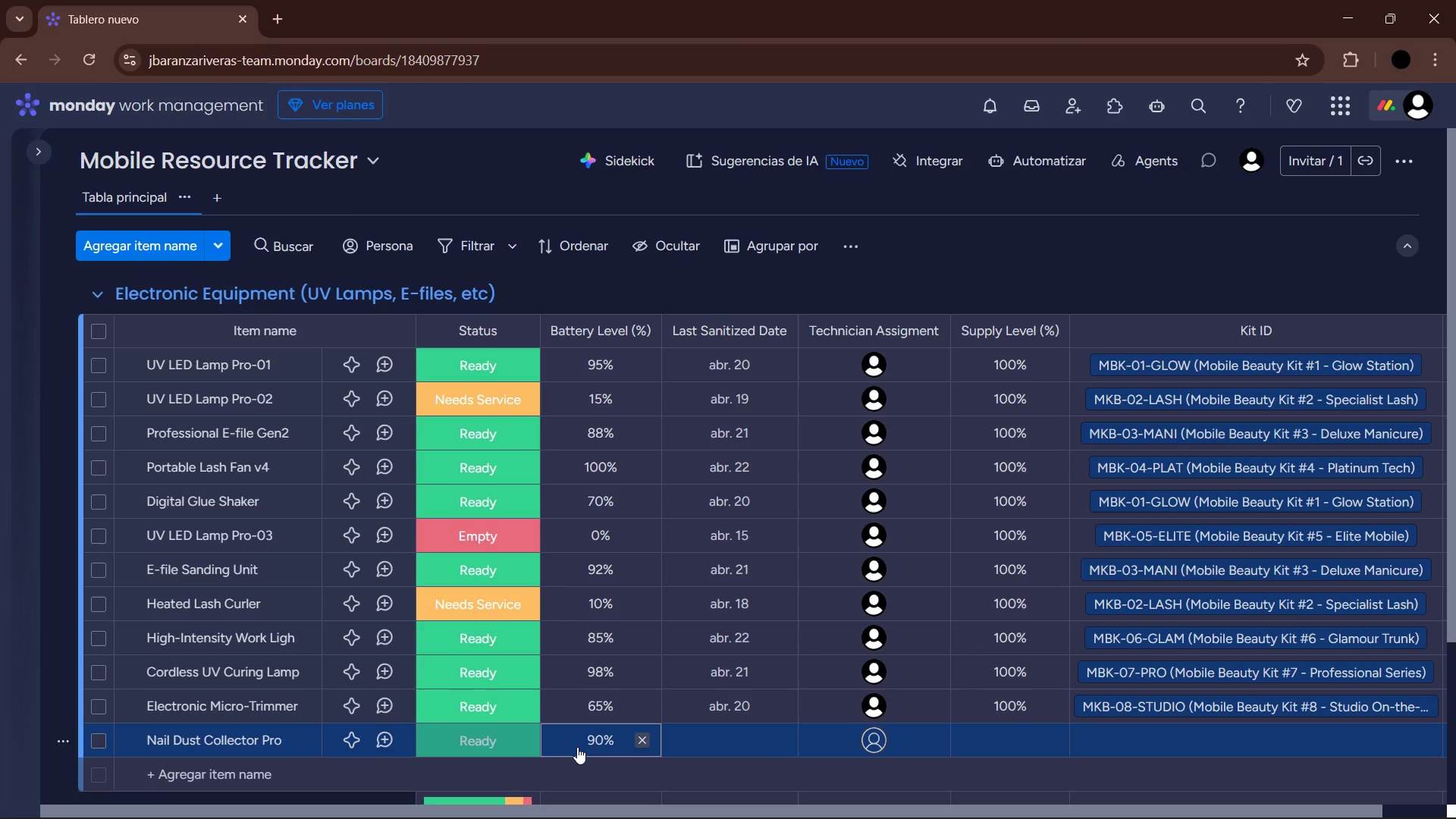 
left_click([739, 733])
 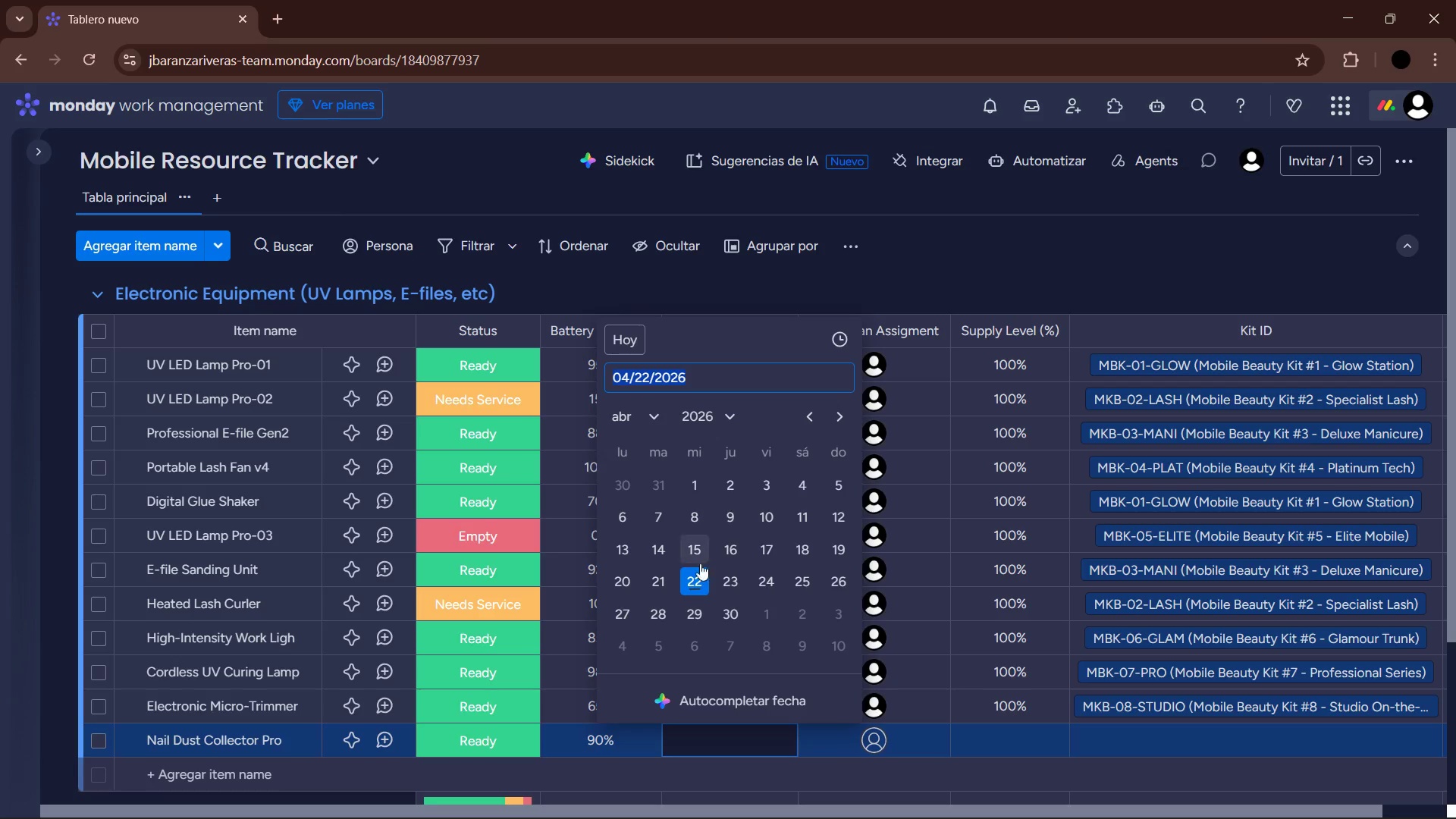 
left_click([696, 575])
 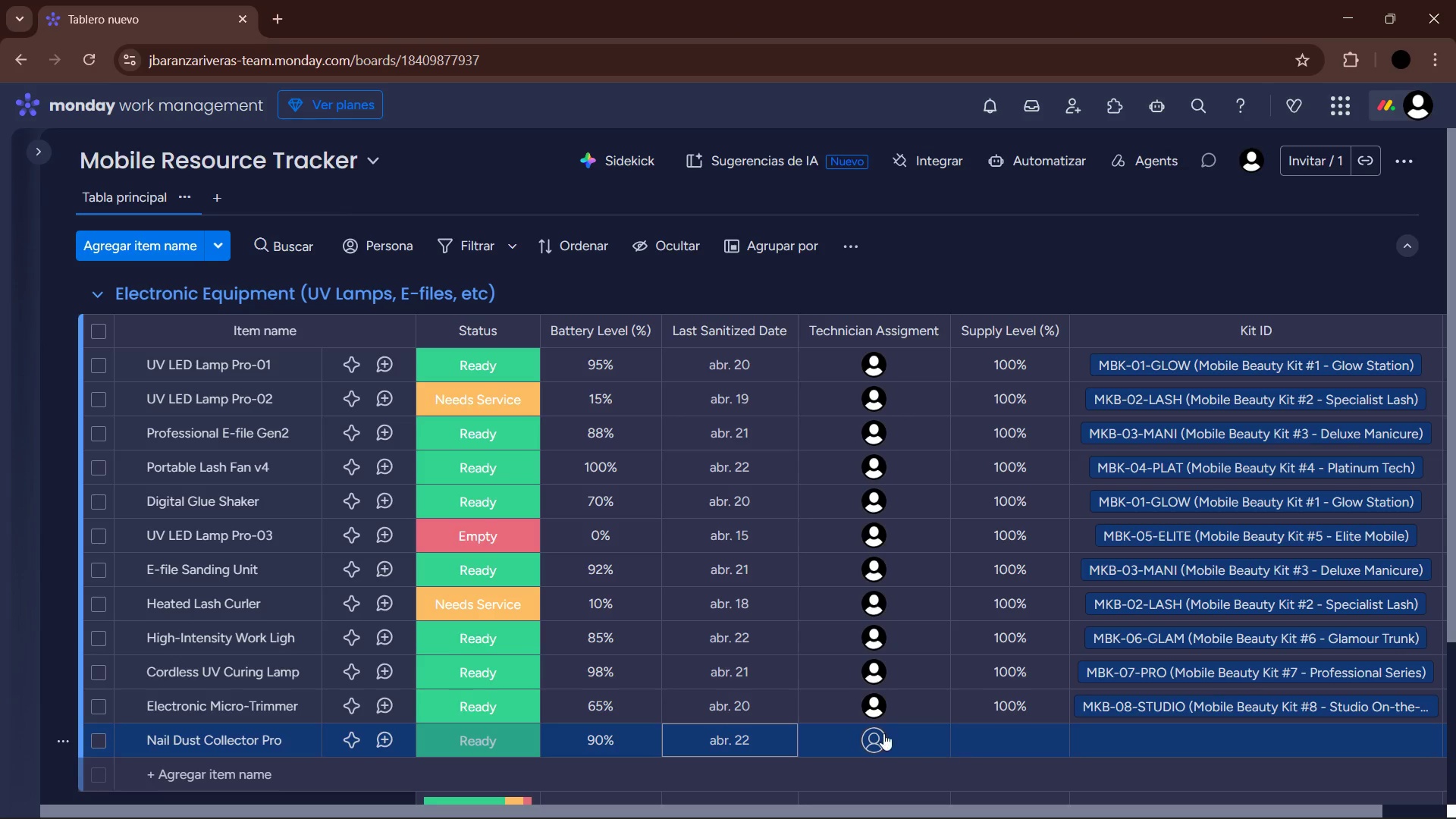 
left_click([883, 733])
 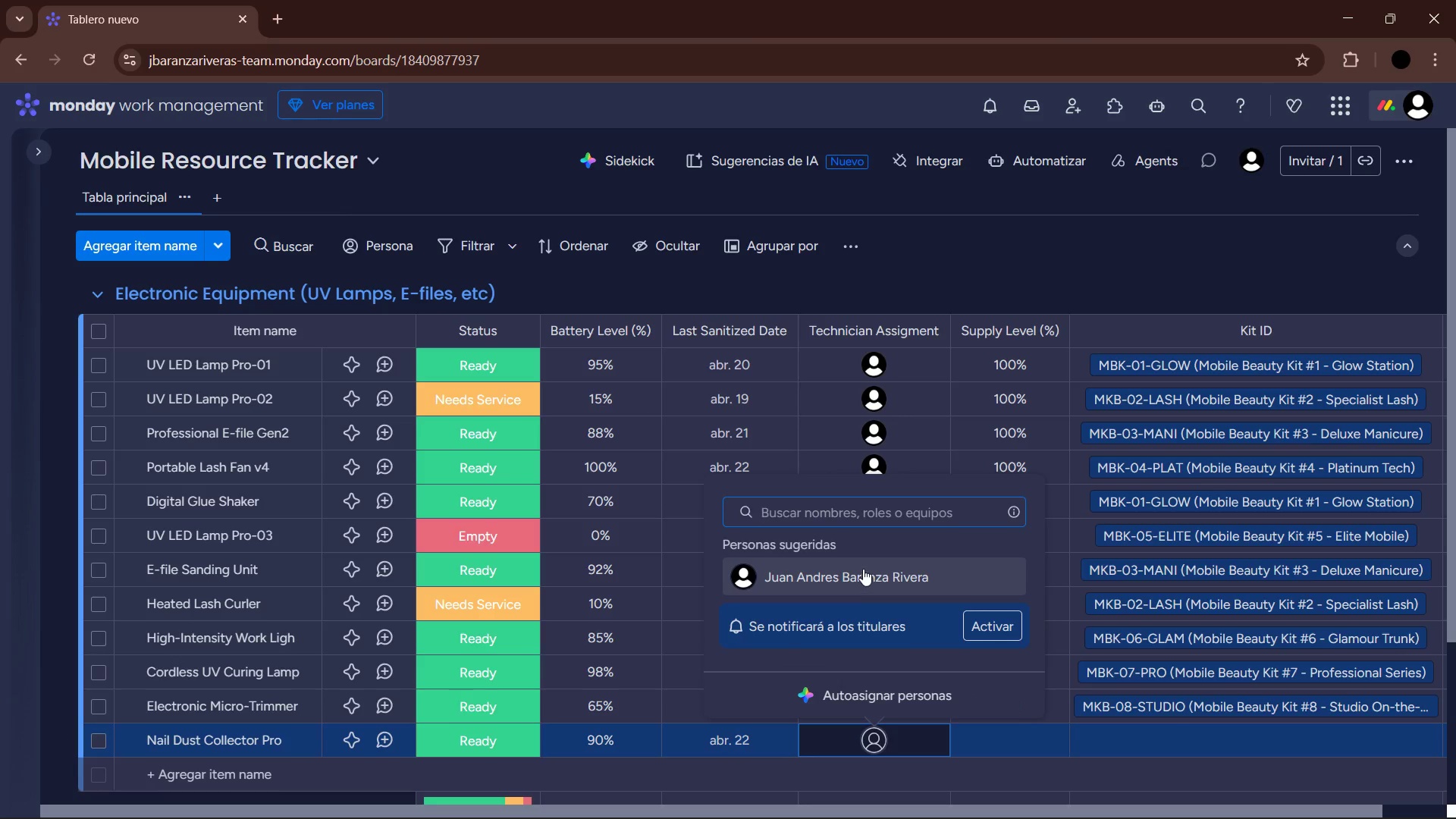 
left_click([861, 569])
 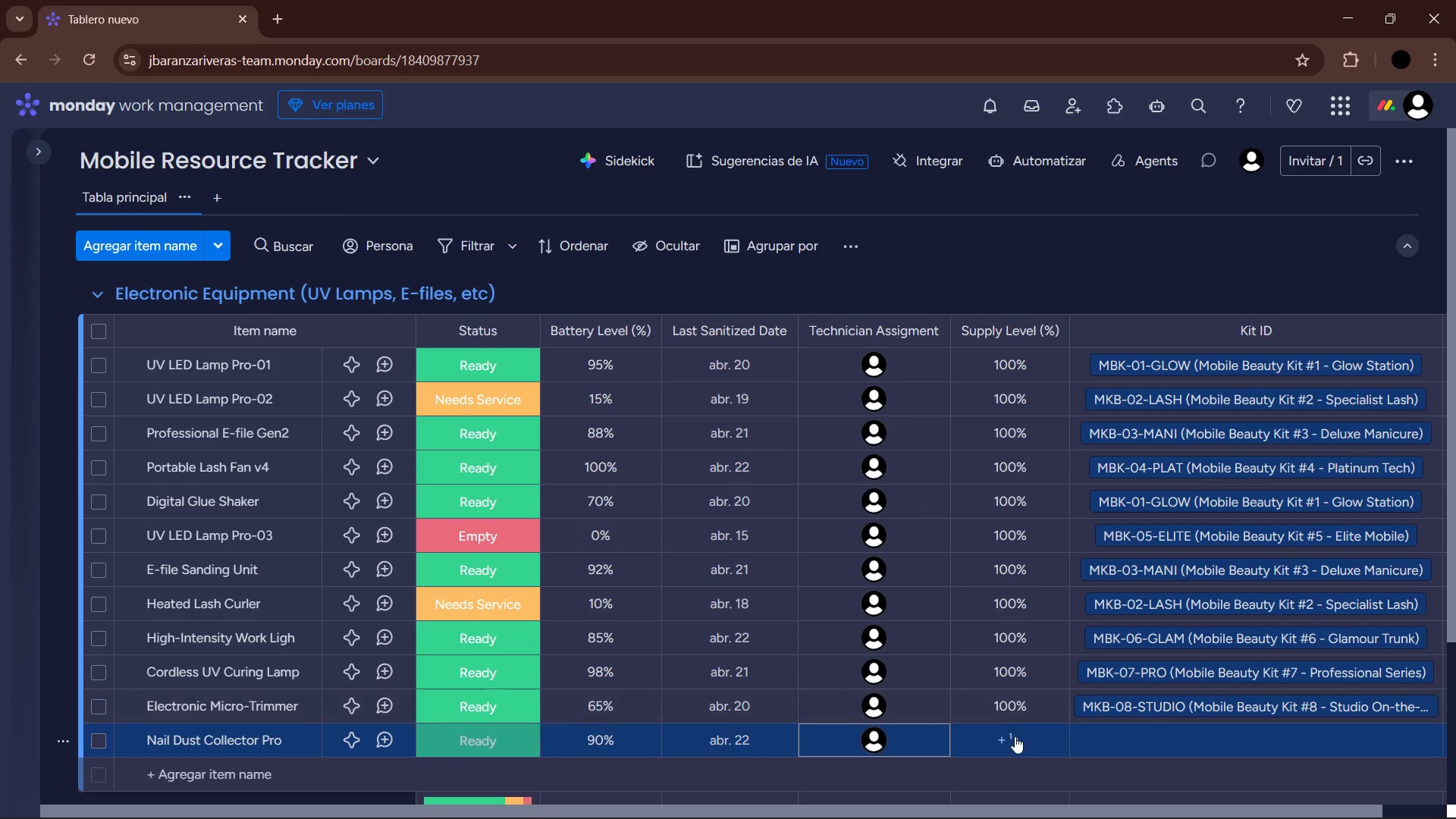 
left_click([1015, 736])
 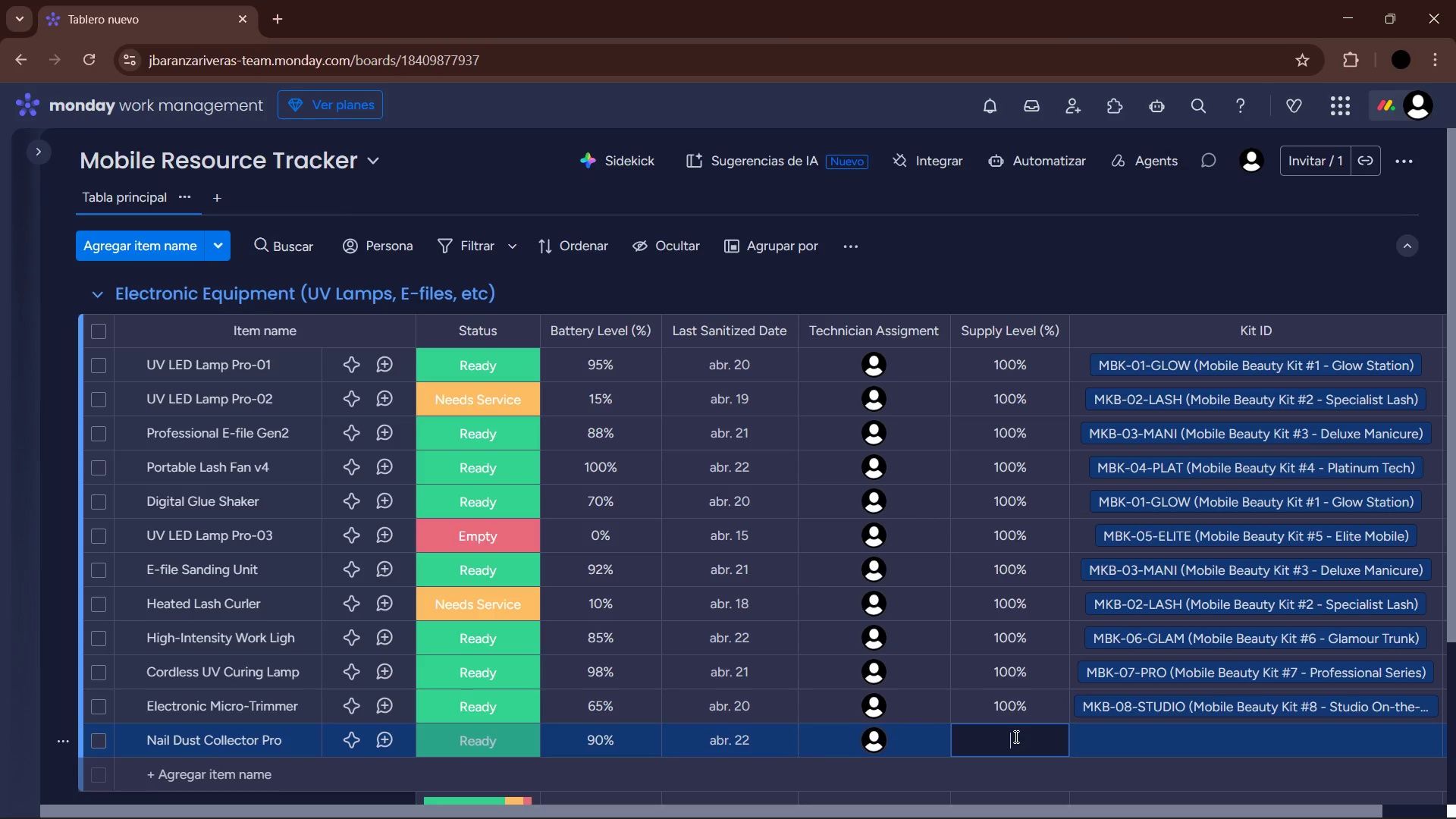 
key(Numpad1)
 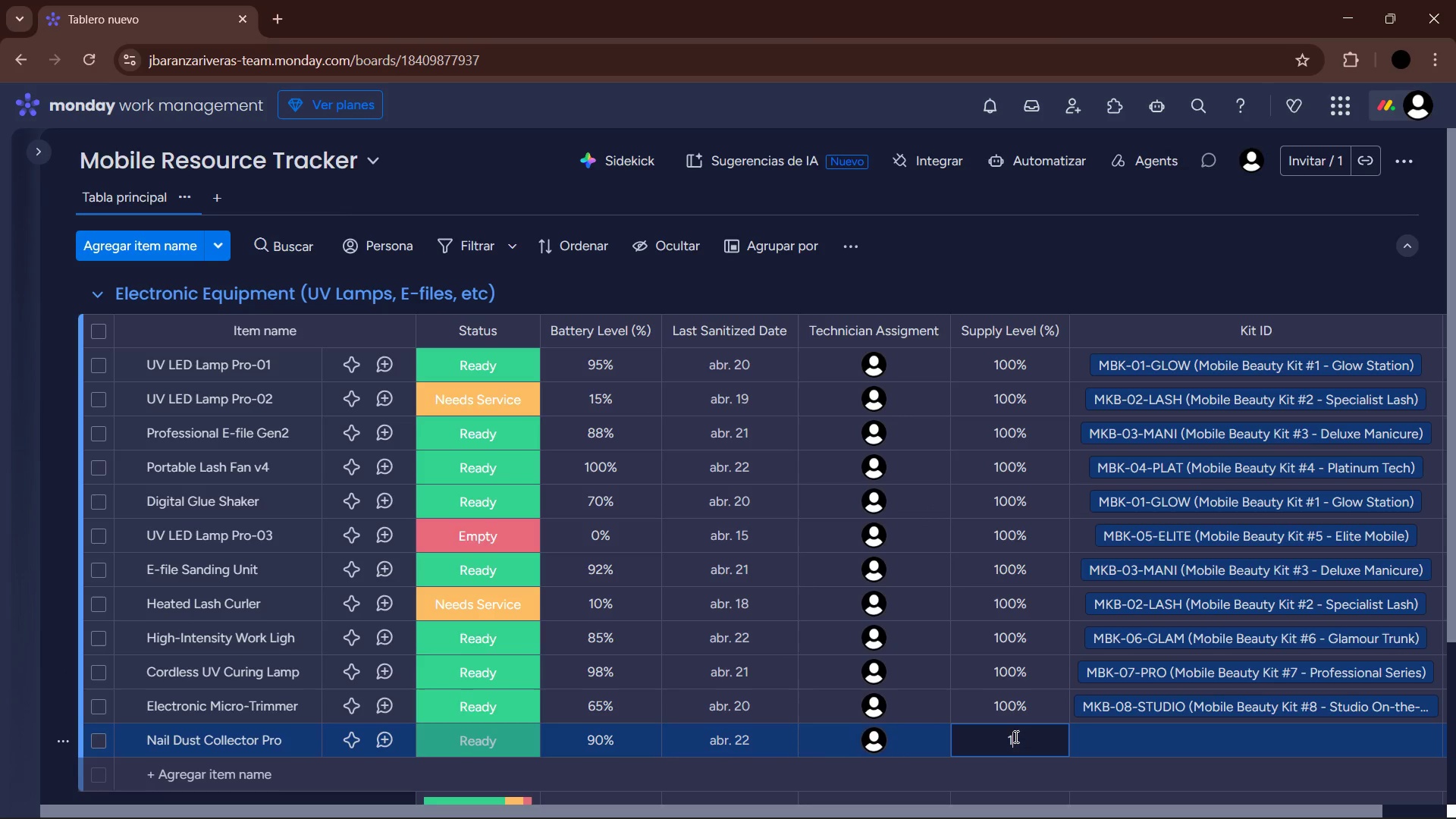 
key(Numpad0)
 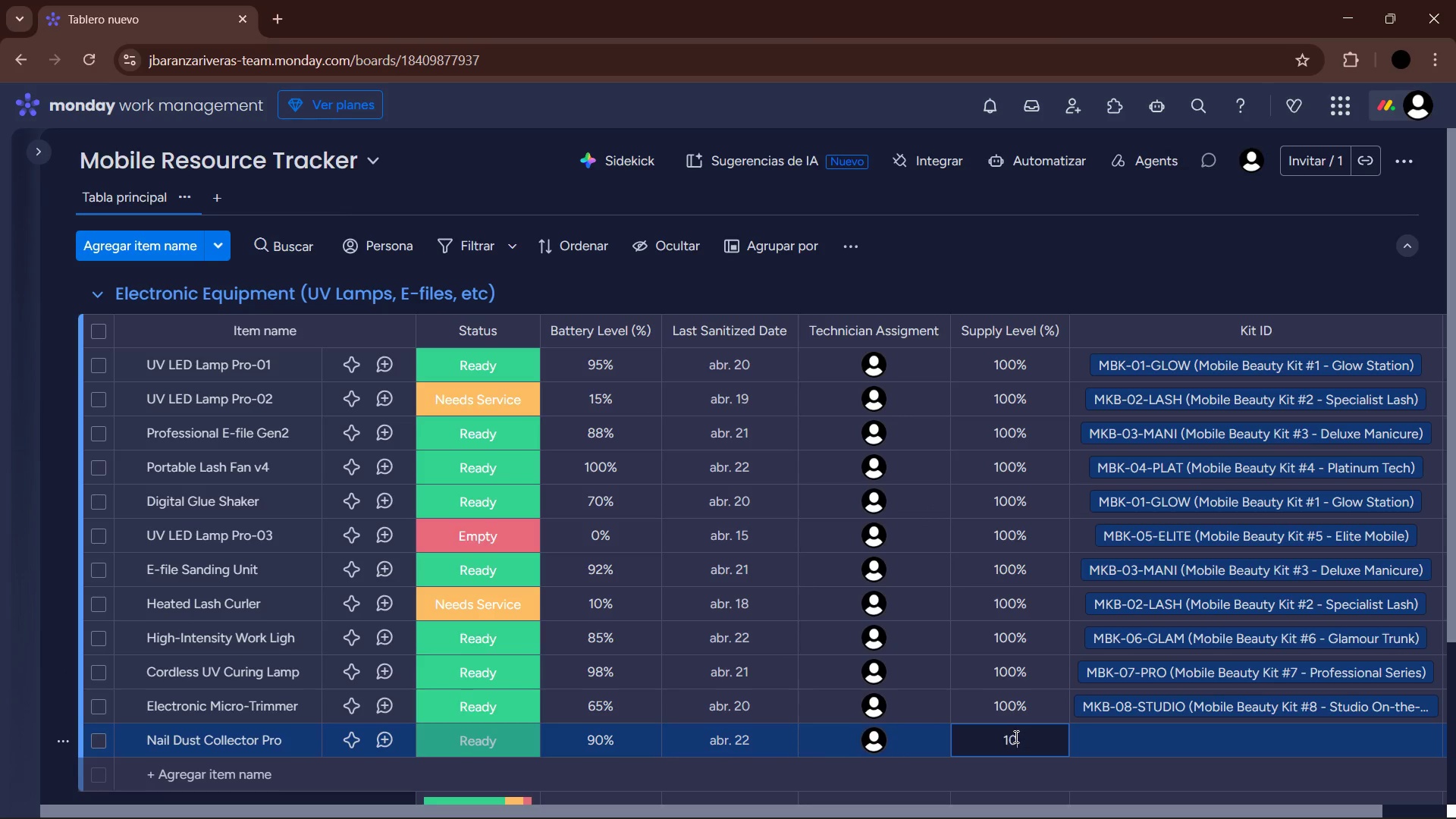 
key(Numpad0)
 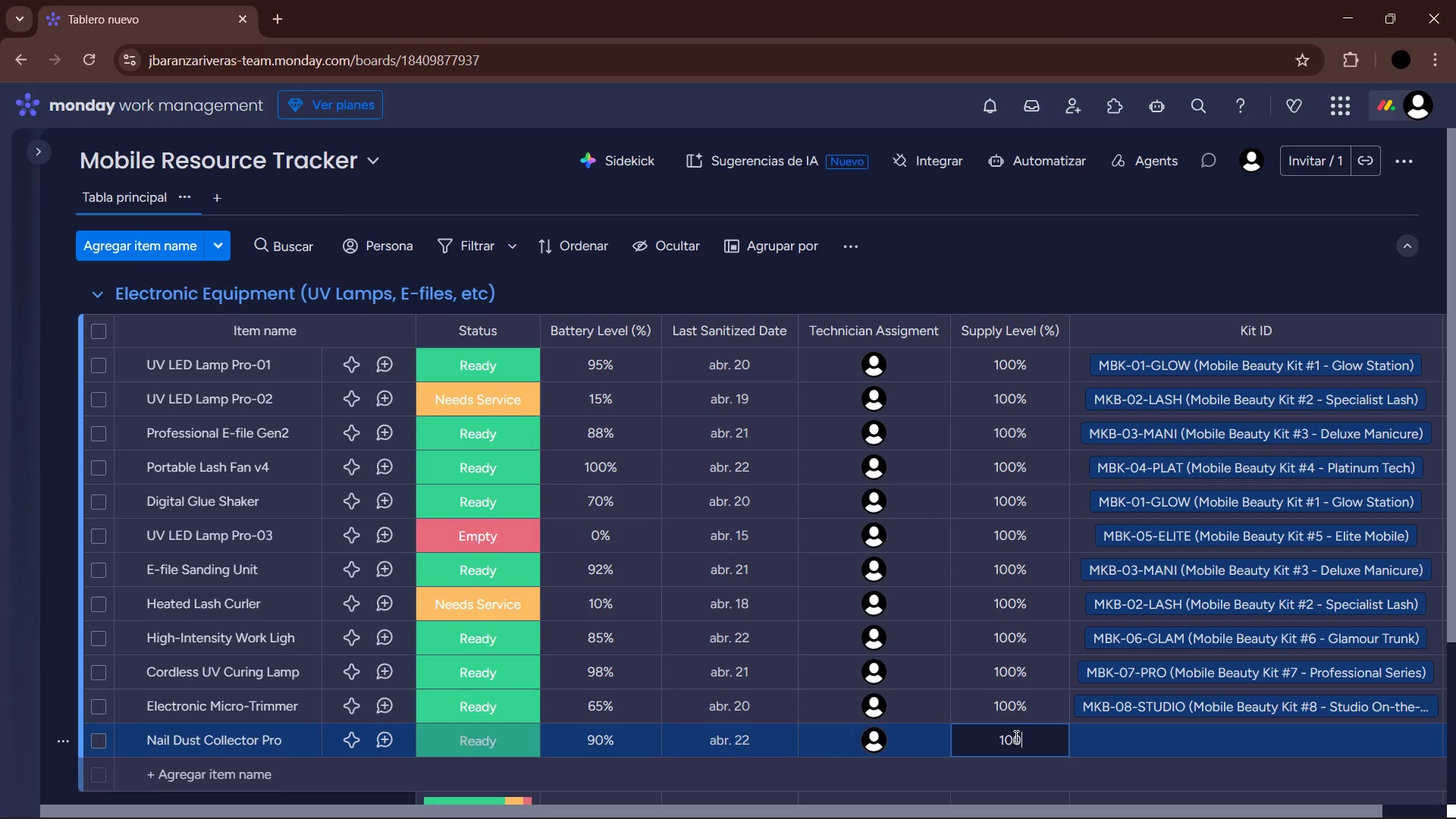 
key(Enter)
 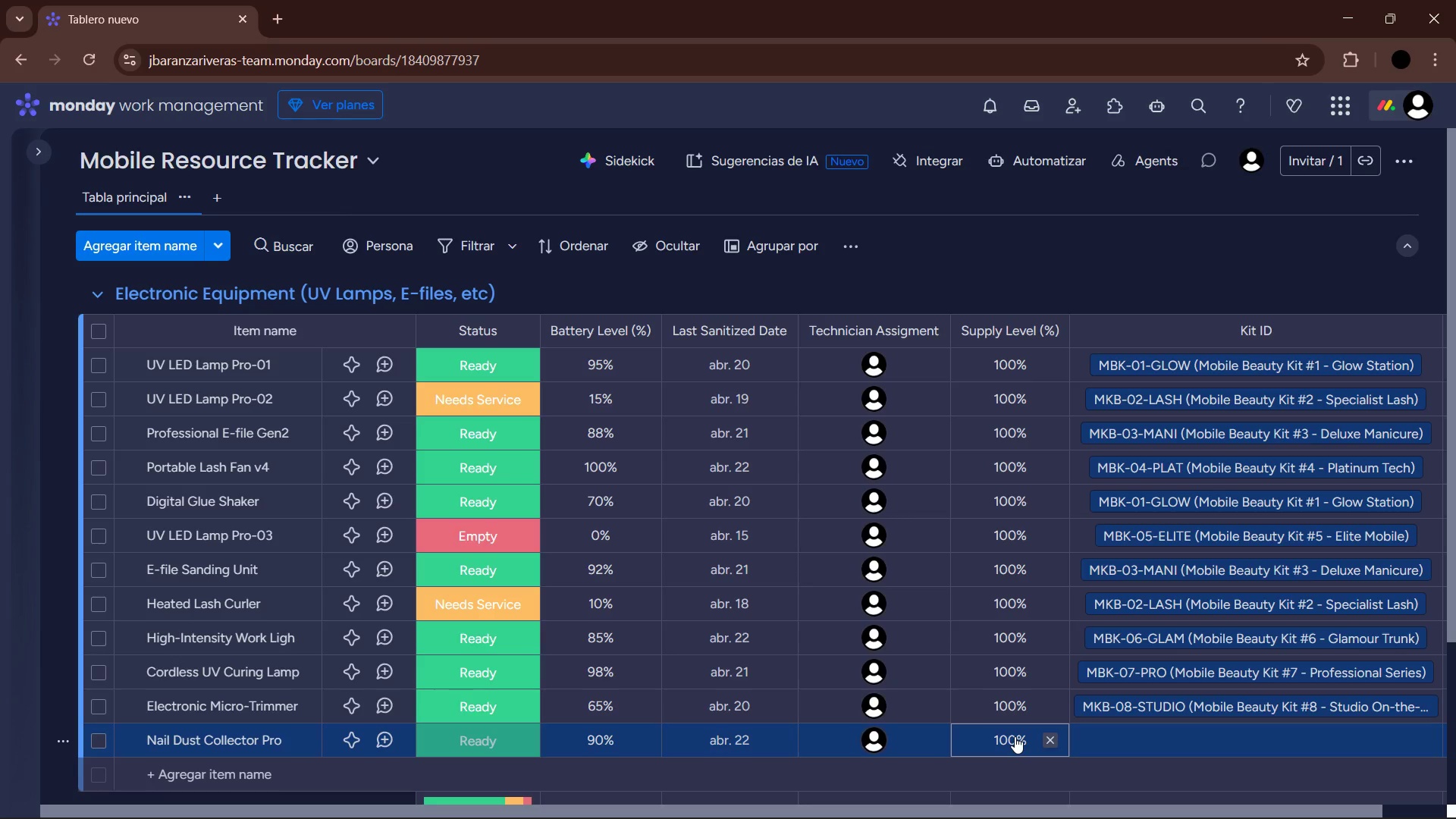 
wait(10.78)
 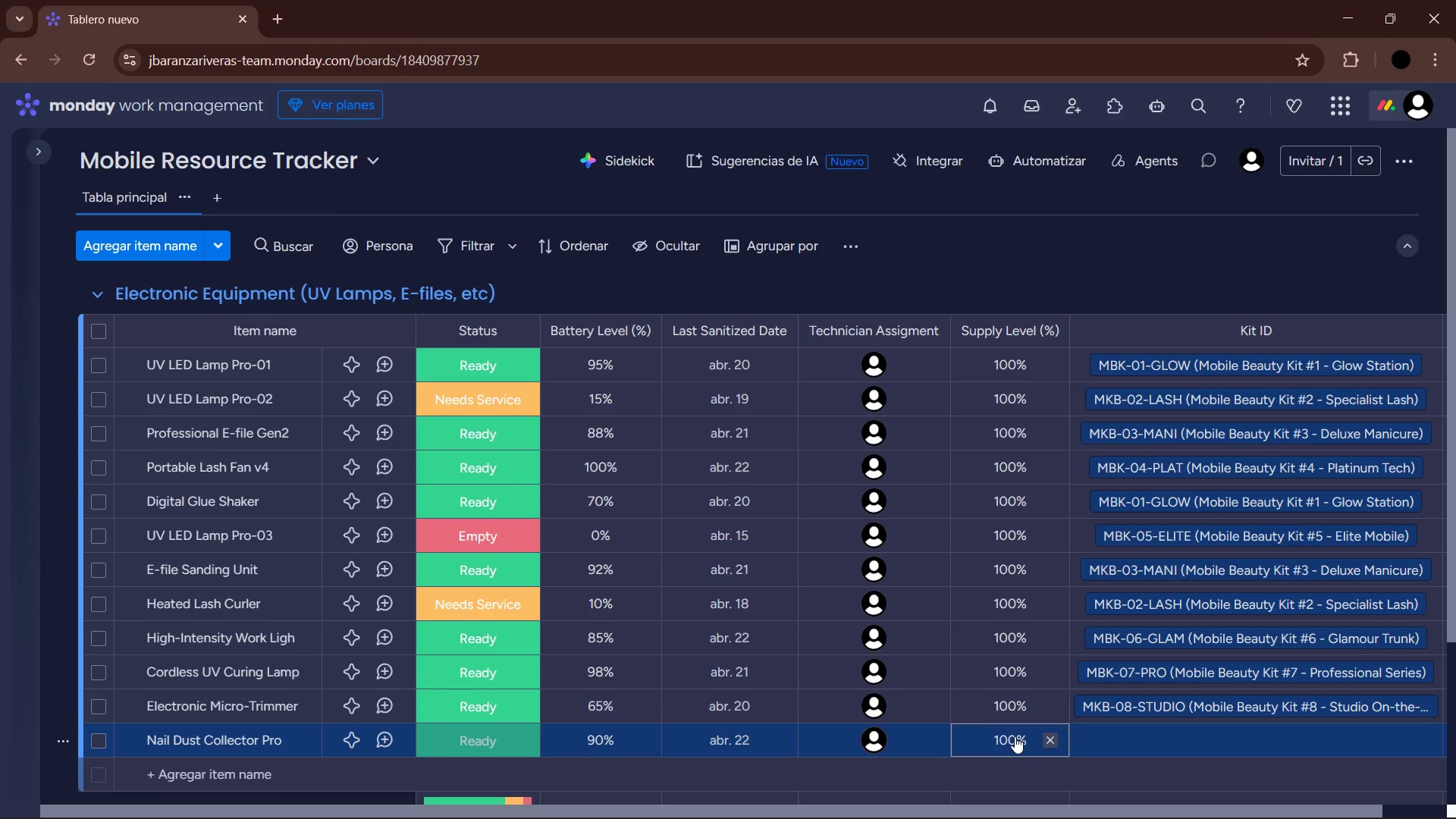 
left_click([1147, 729])
 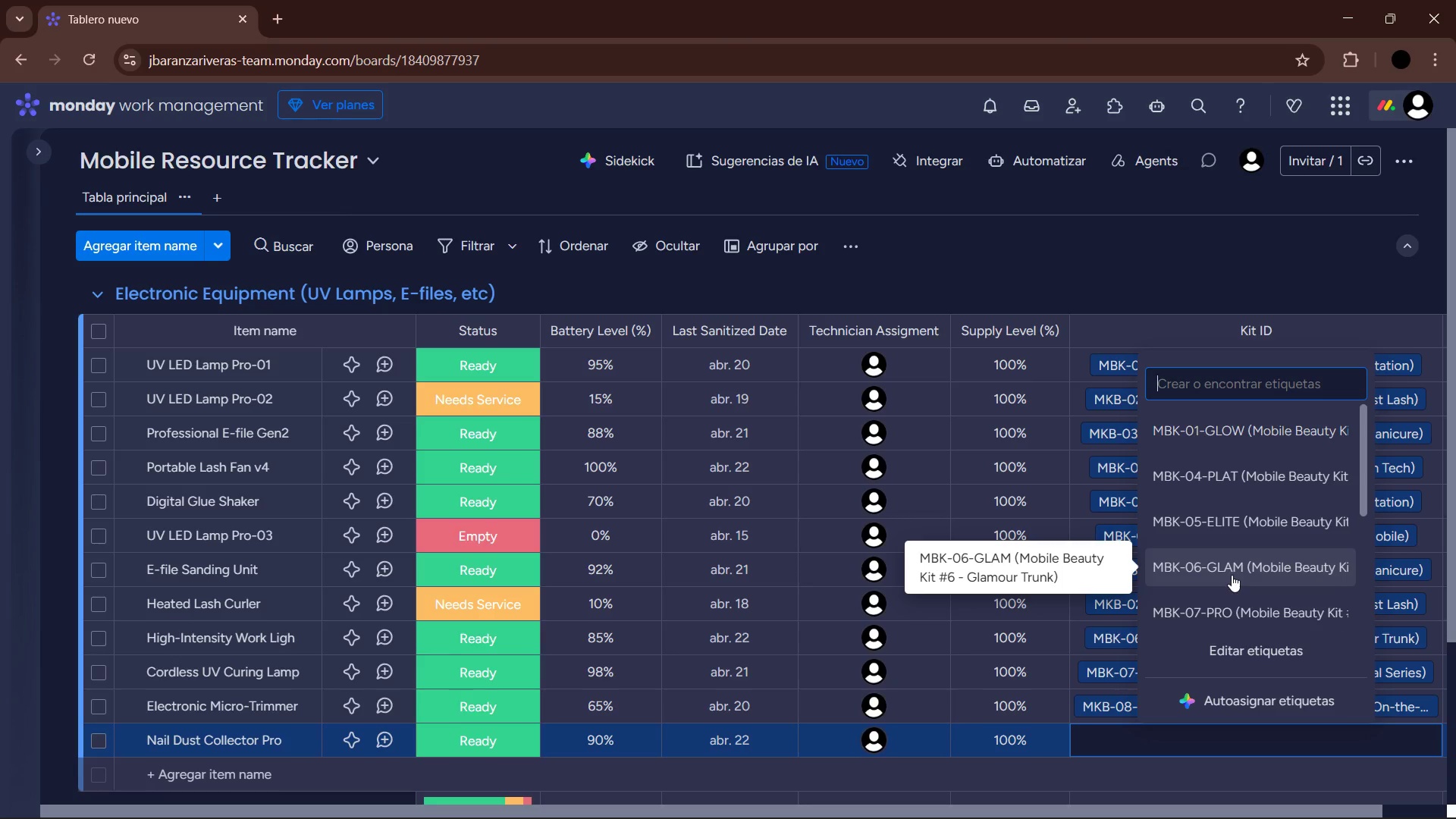 
left_click([1231, 569])
 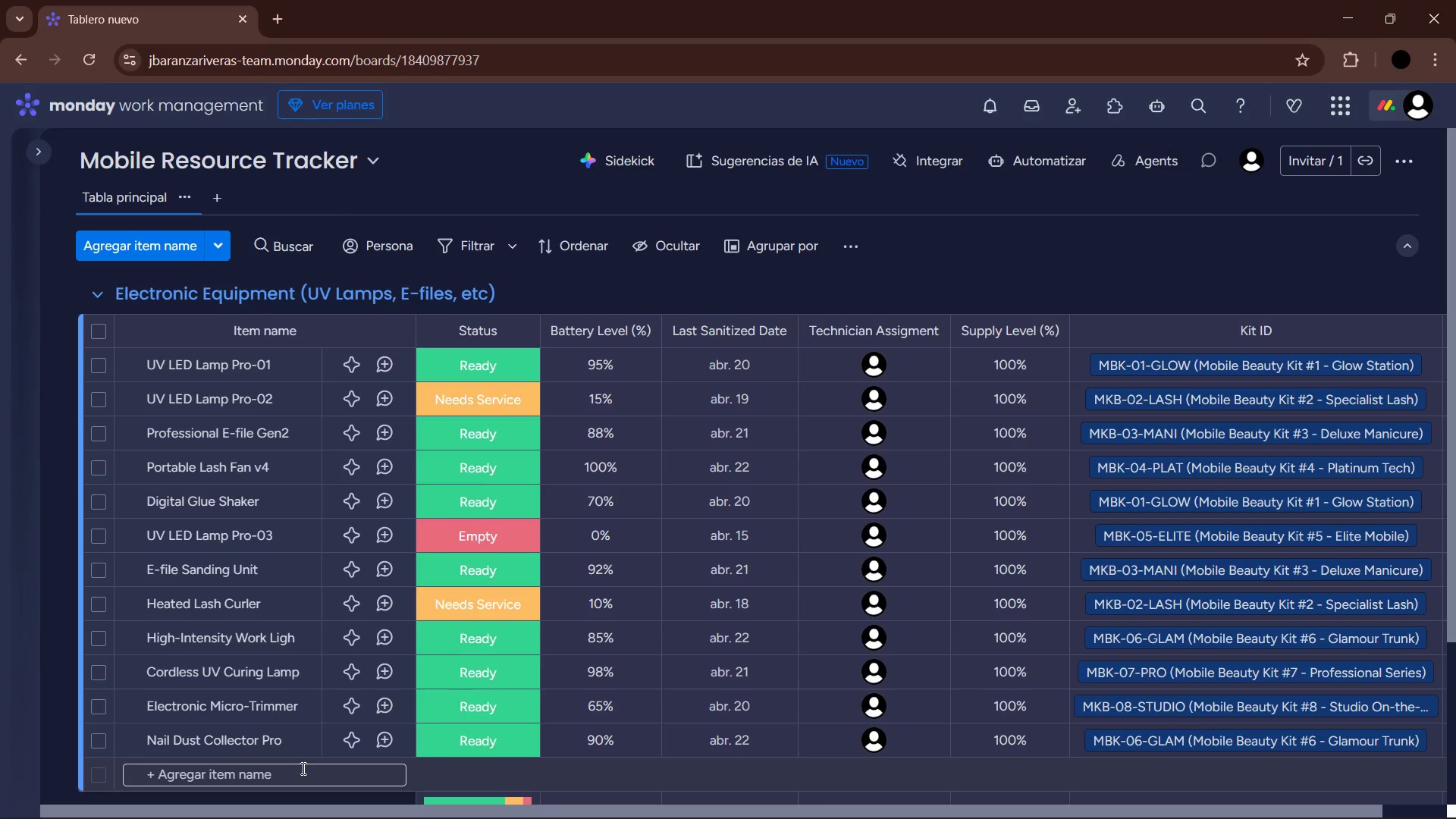 
wait(5.8)
 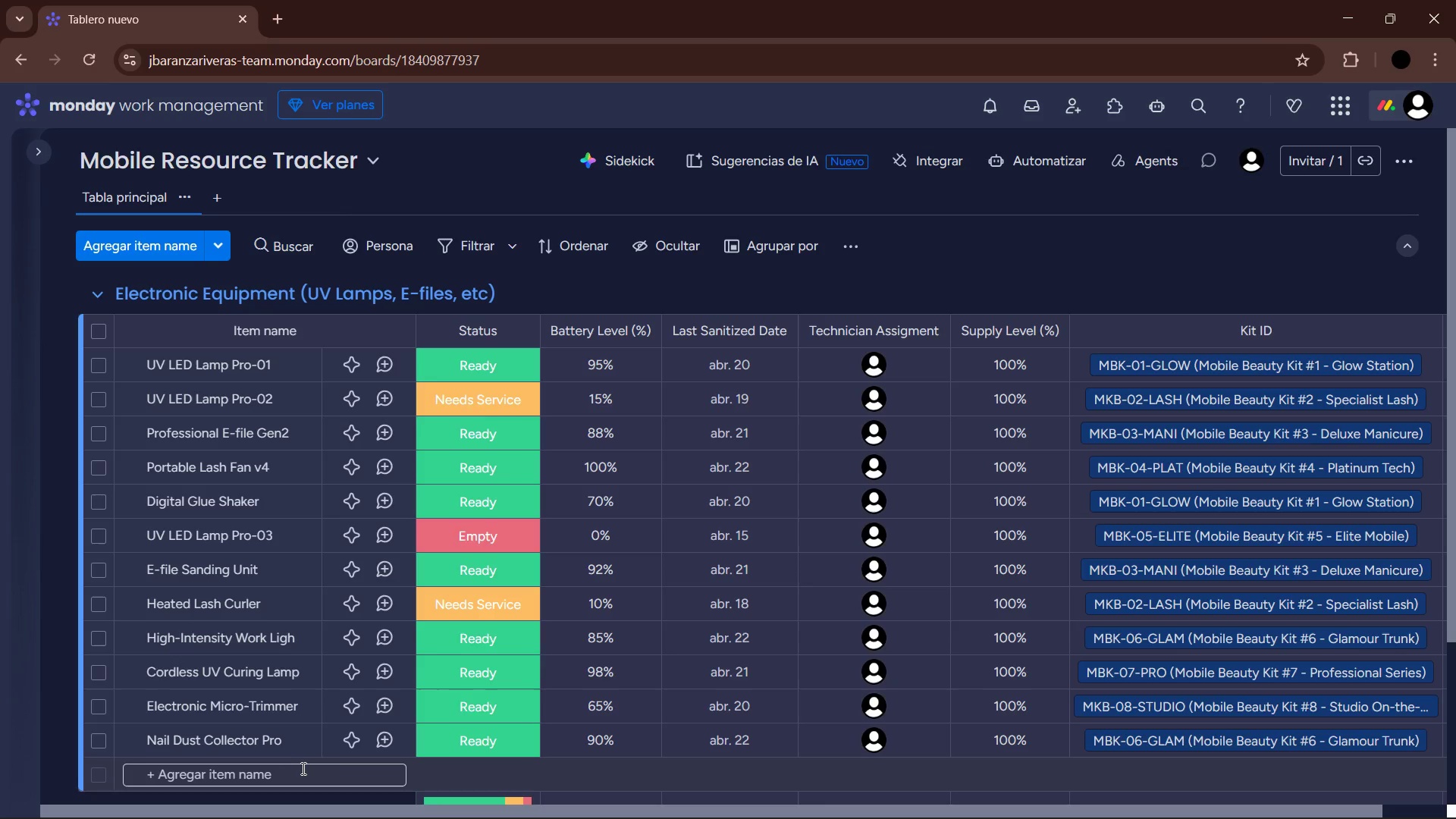 
type(UVLed )
 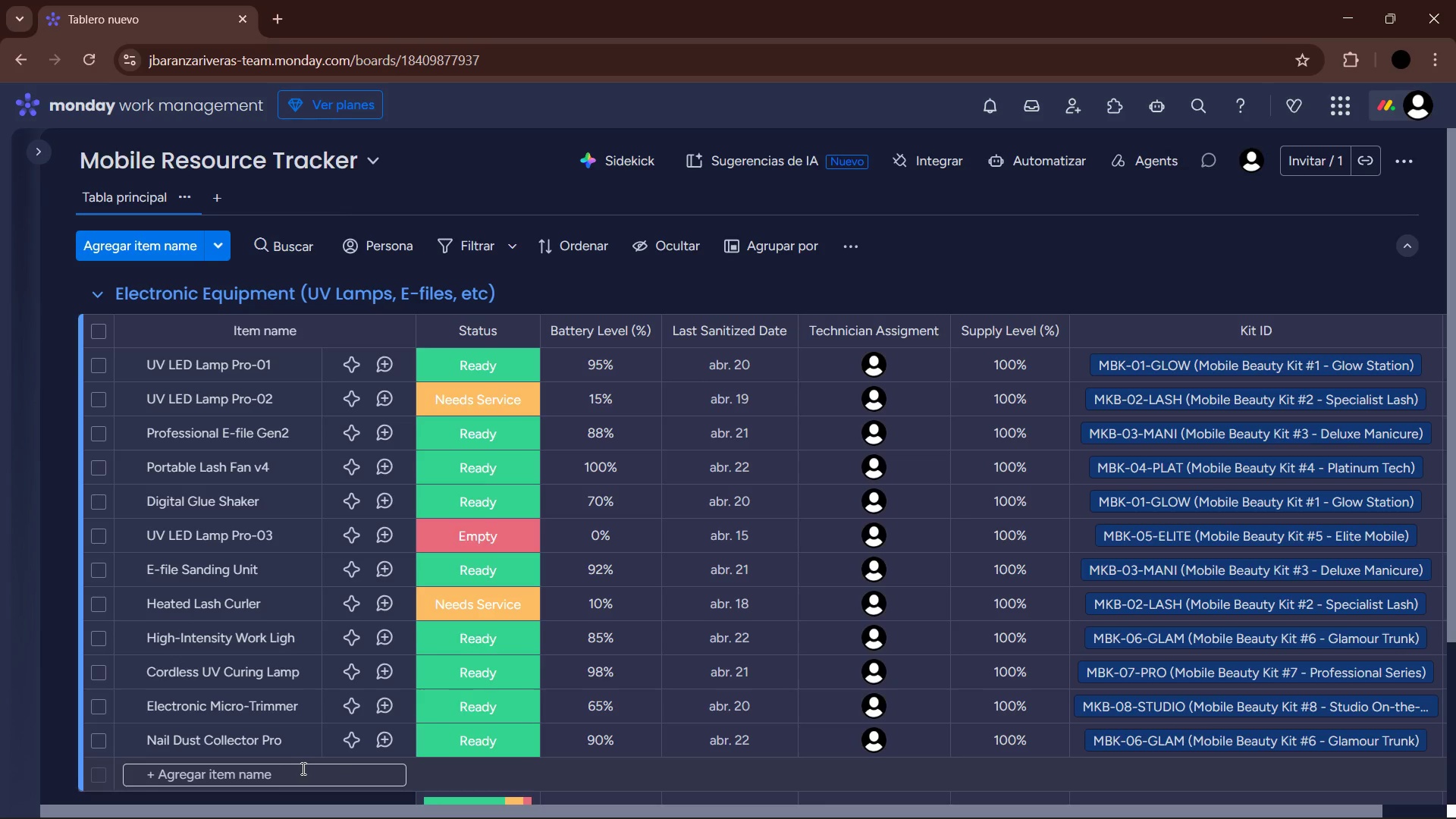 
left_click_drag(start_coordinate=[302, 768], to_coordinate=[309, 770])
 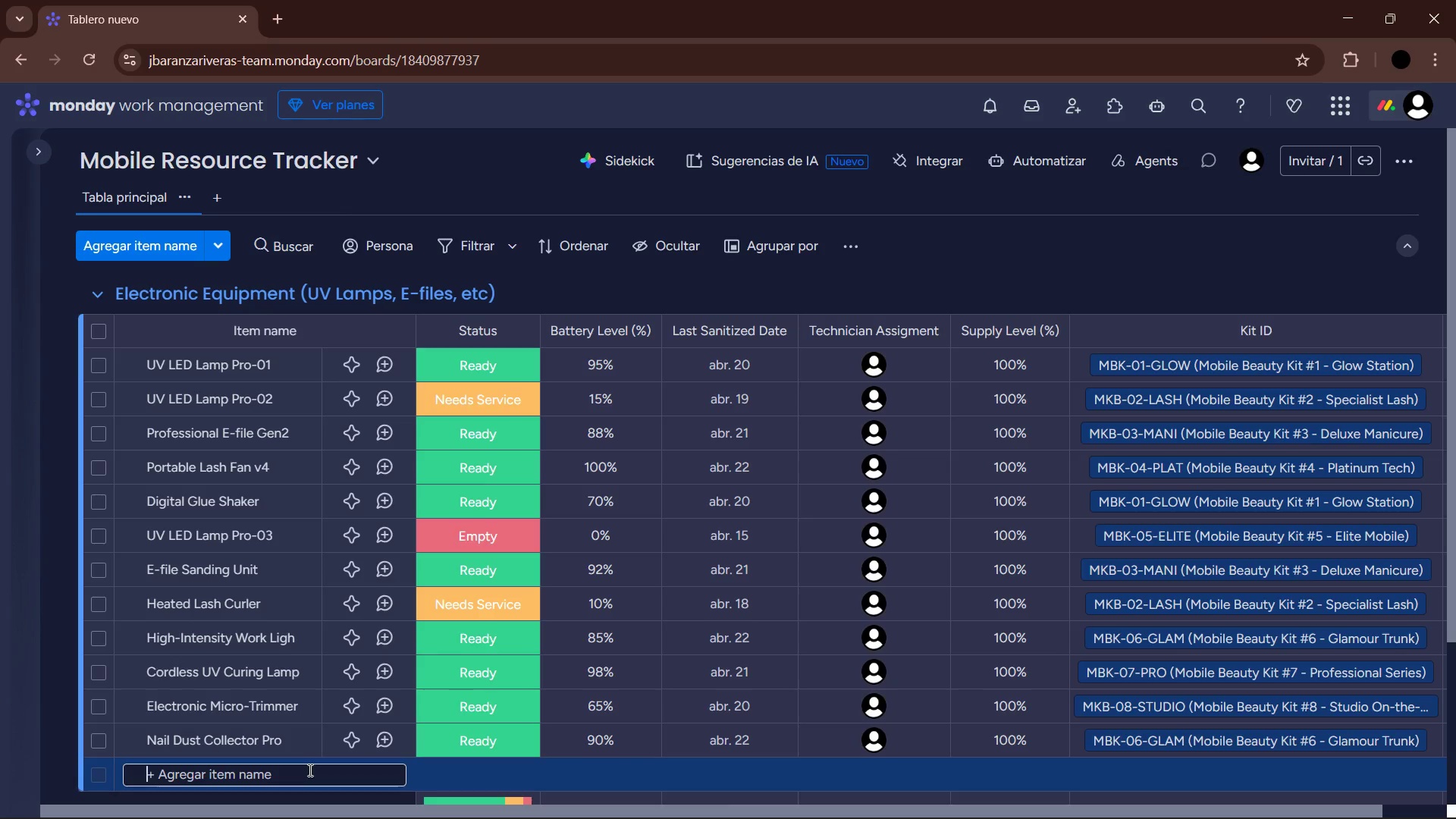 
type(UV Led )
key(Backspace)
key(Backspace)
key(Backspace)
type(ED Lamp Pro-04)
 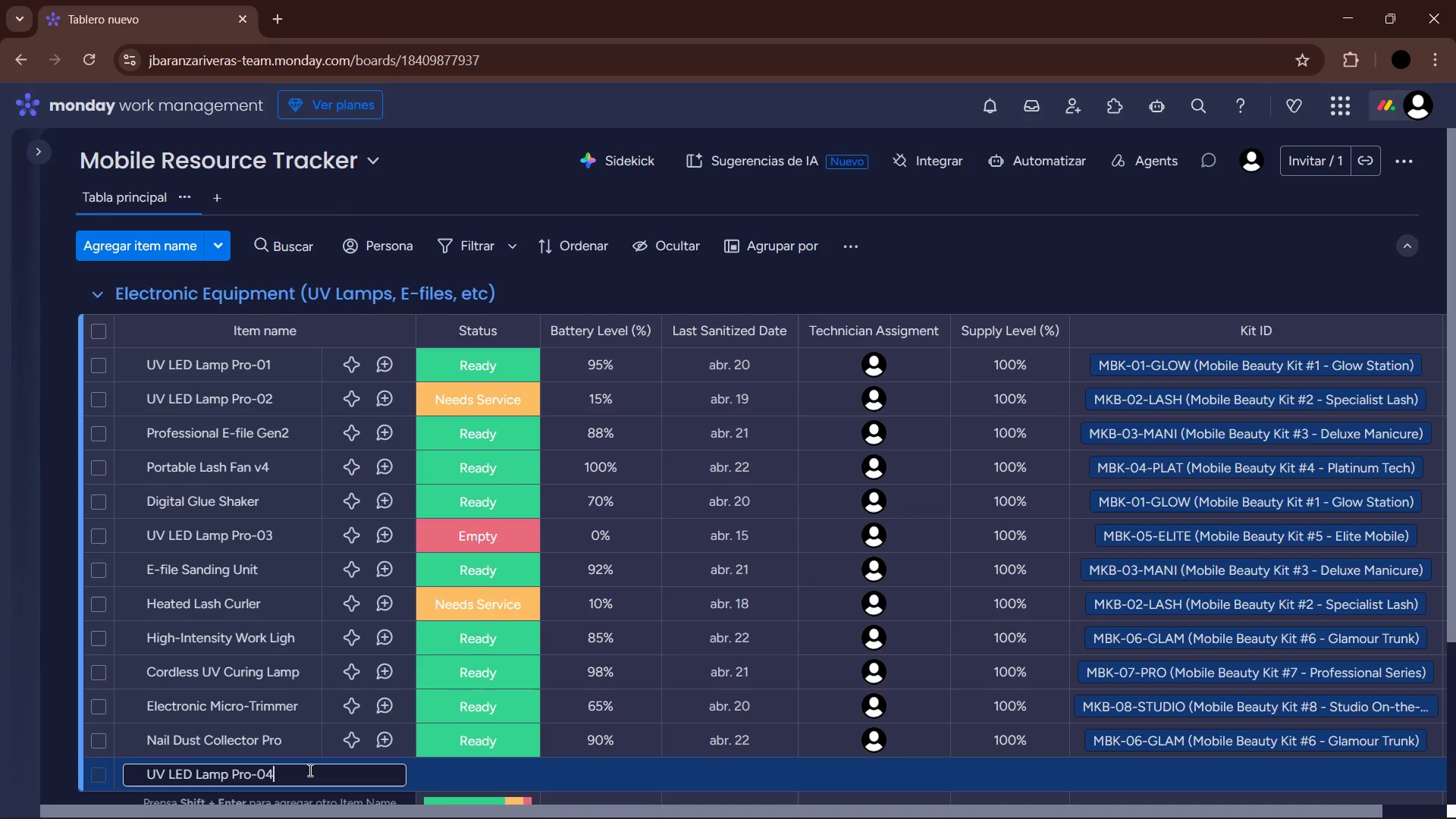 
key(Enter)
 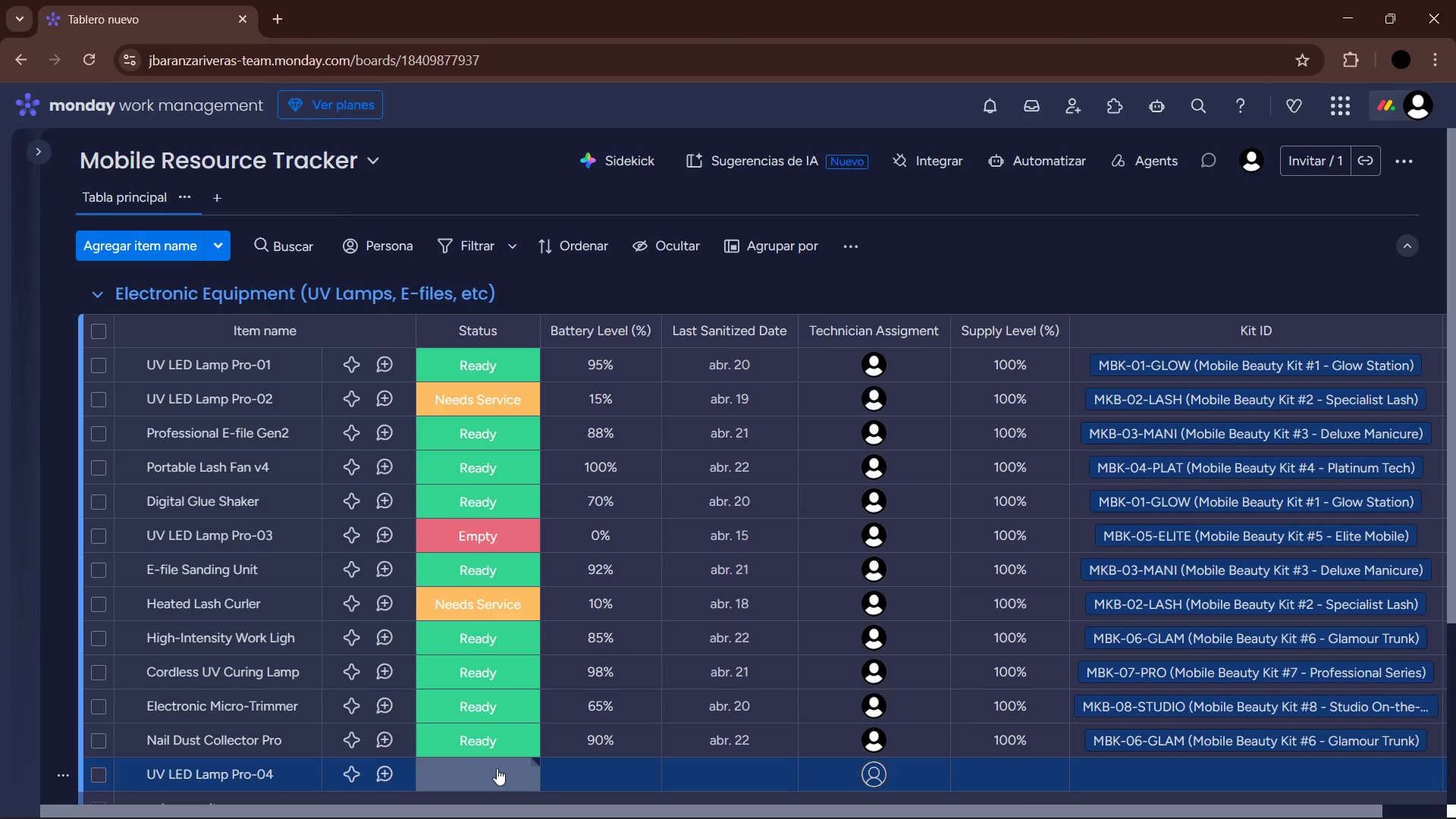 
left_click([497, 768])
 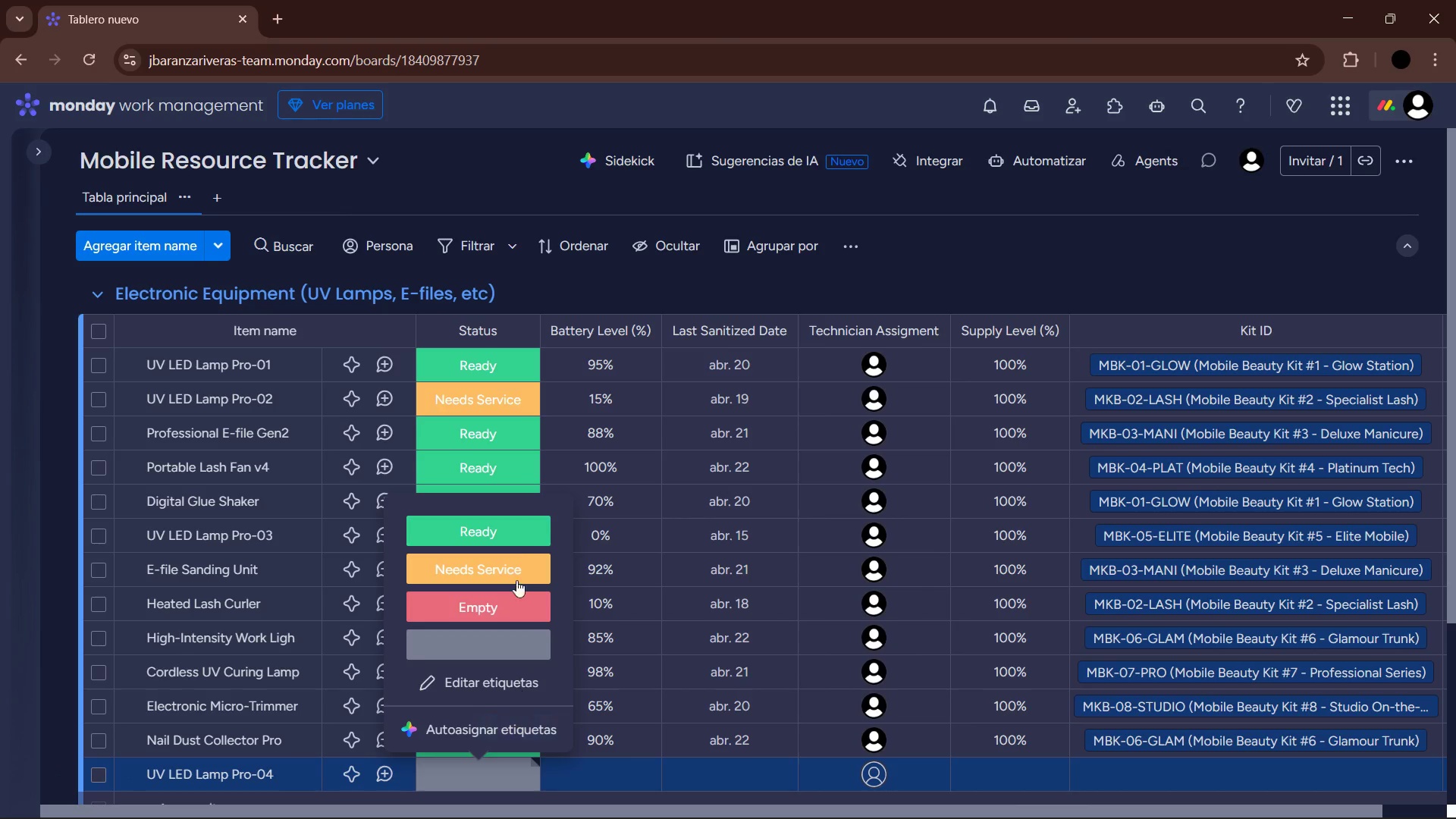 
left_click([515, 531])
 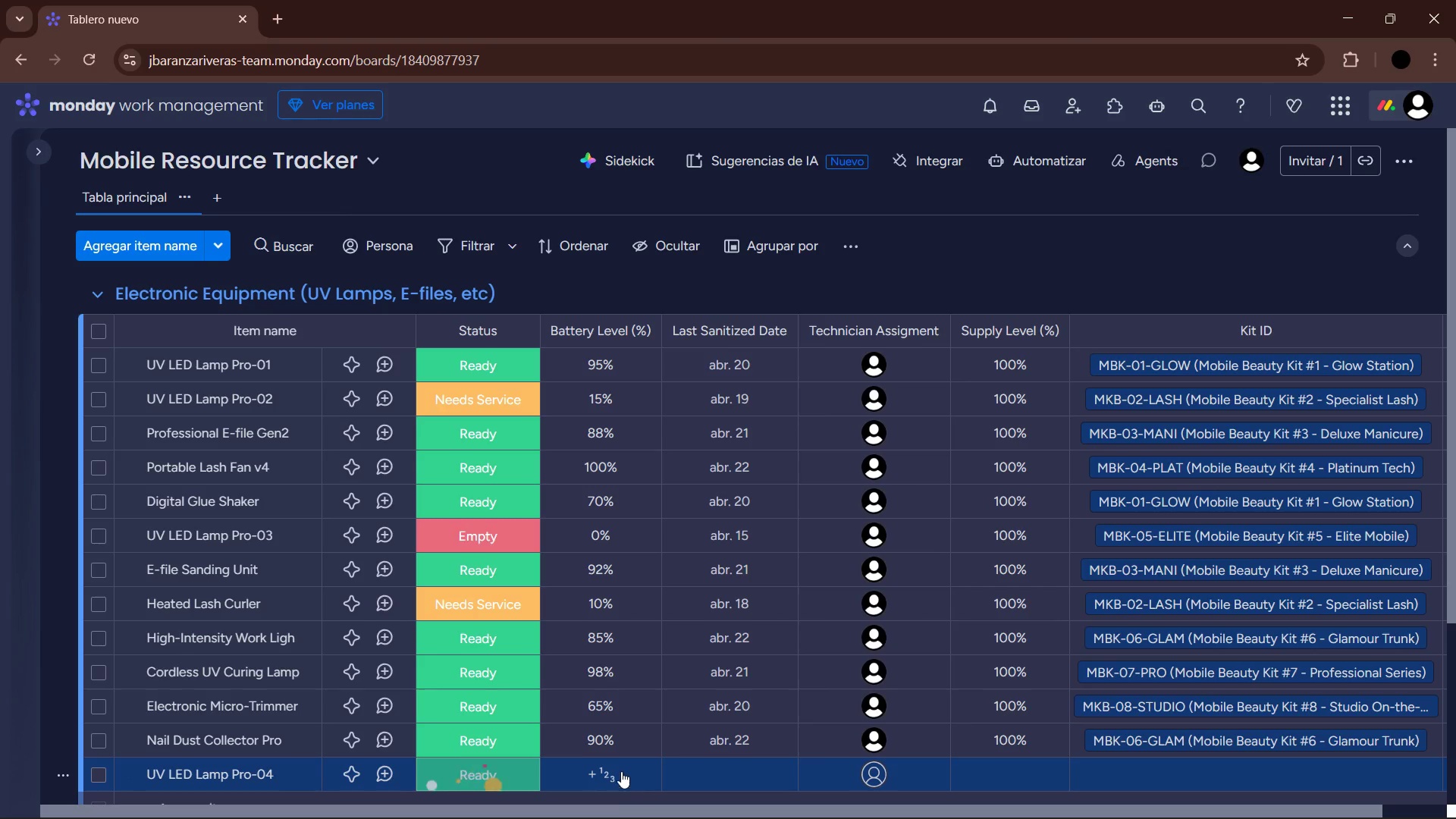 
left_click([611, 773])
 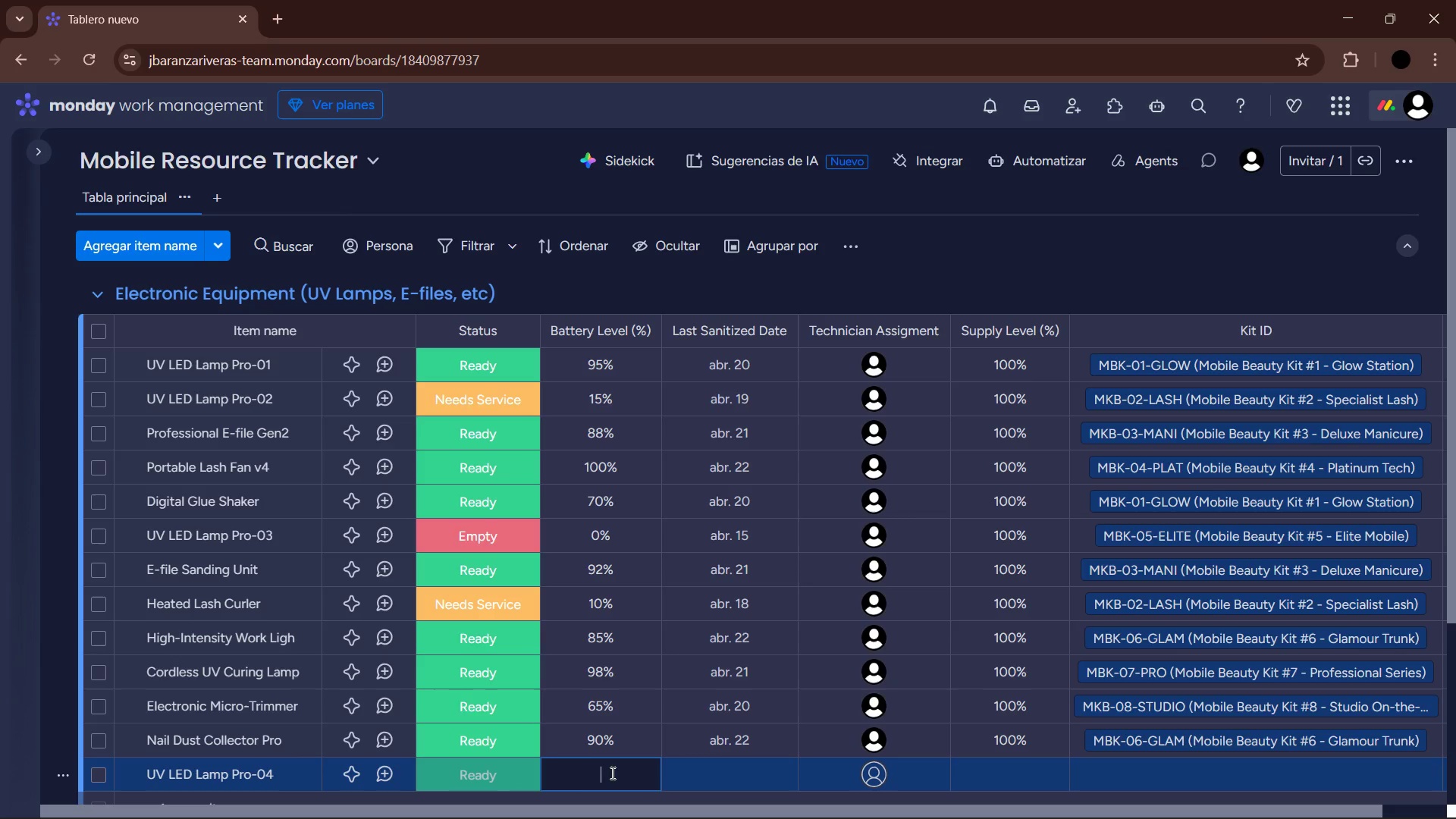 
wait(12.97)
 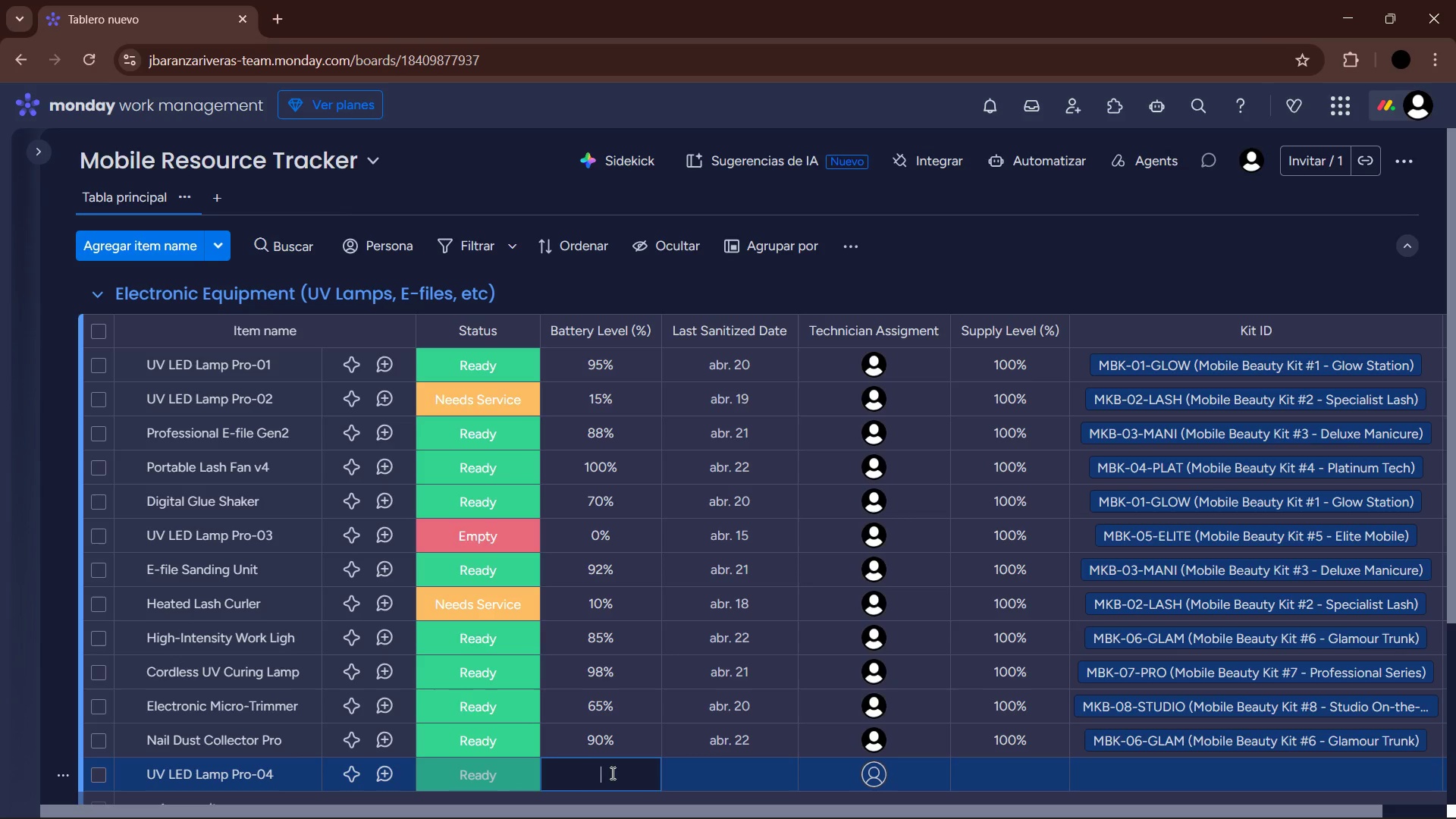 
left_click([496, 570])
 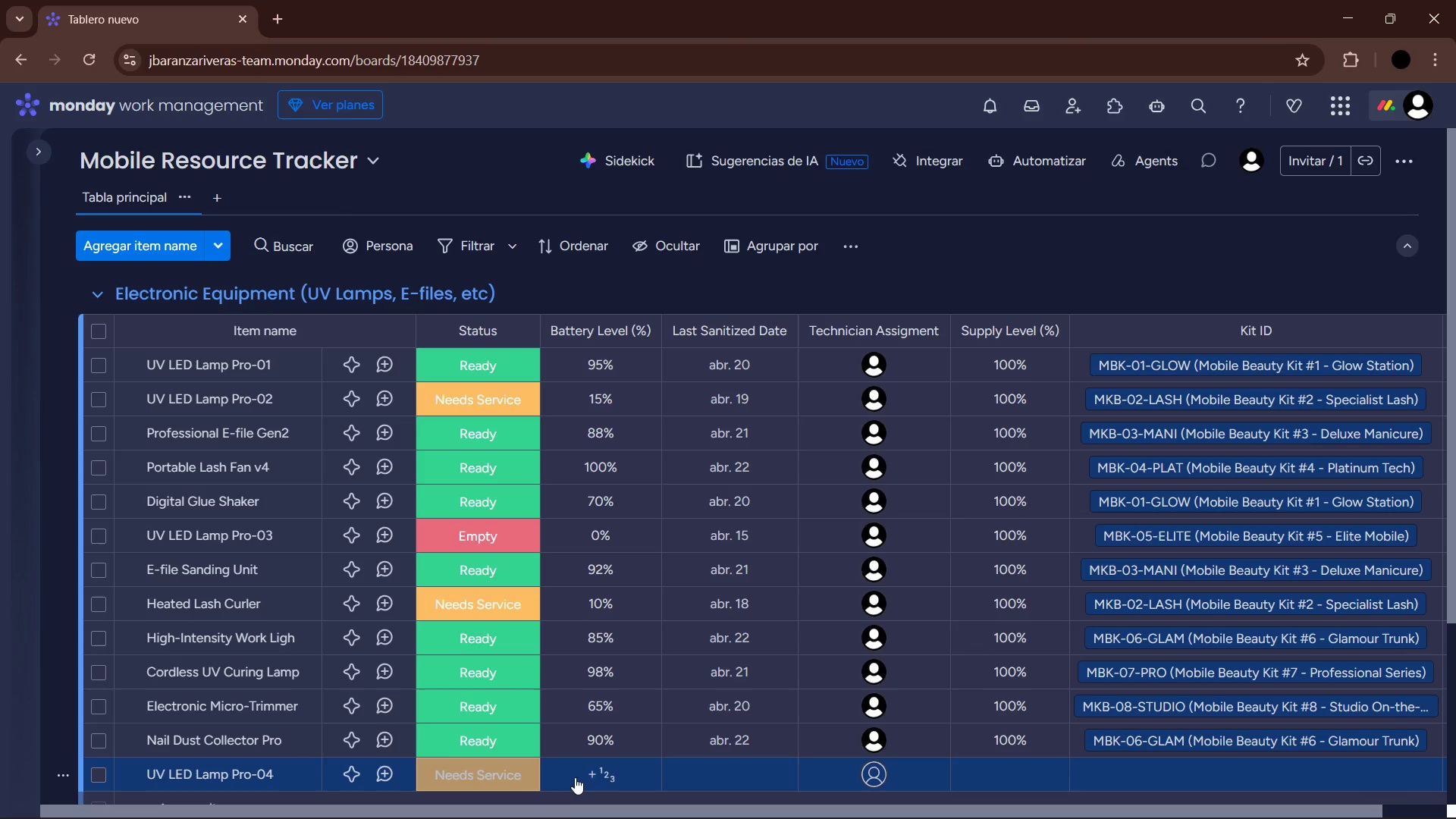 
left_click([595, 774])